 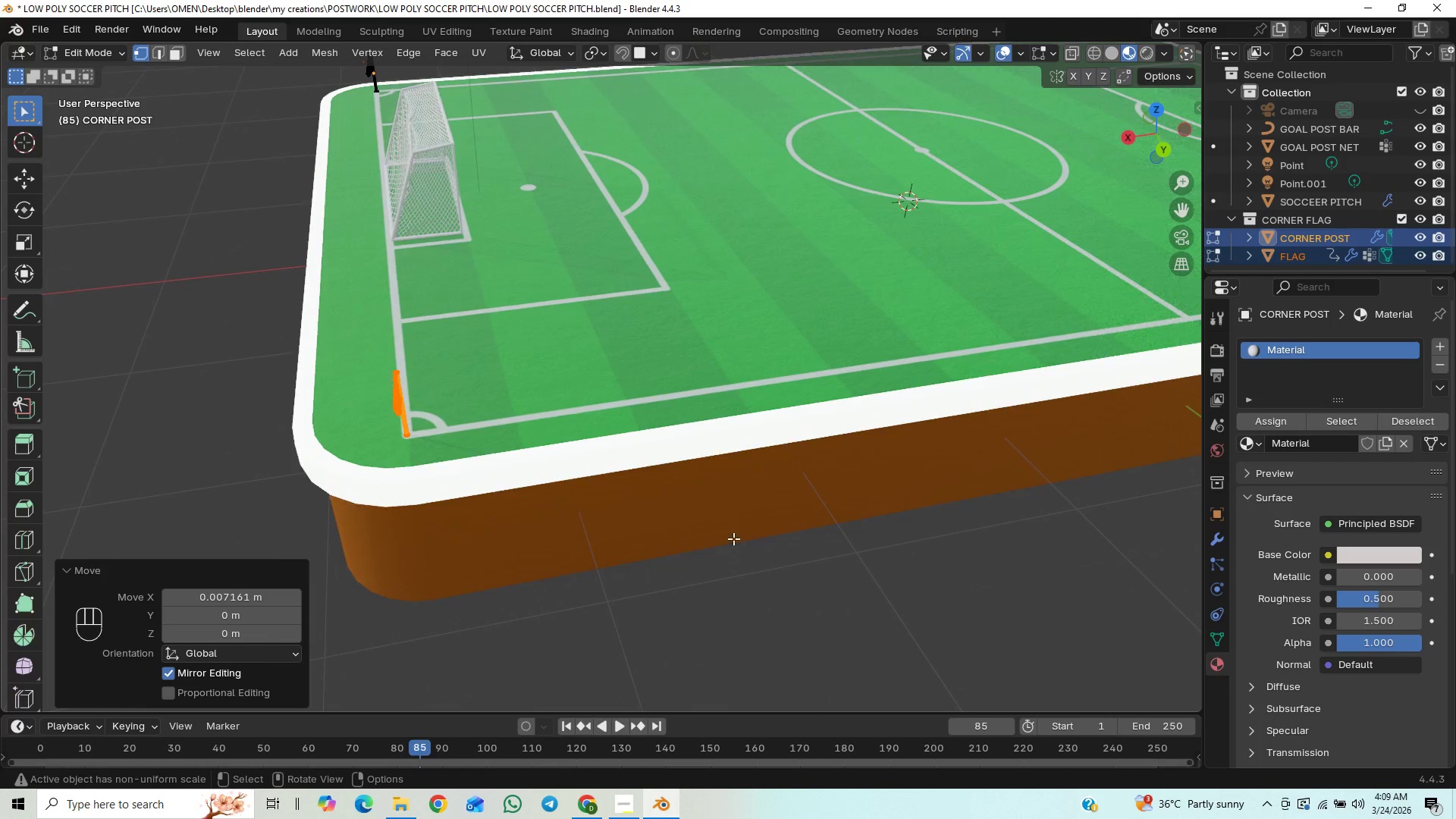 
hold_key(key=ShiftLeft, duration=1.25)
triple_click([497, 540])
 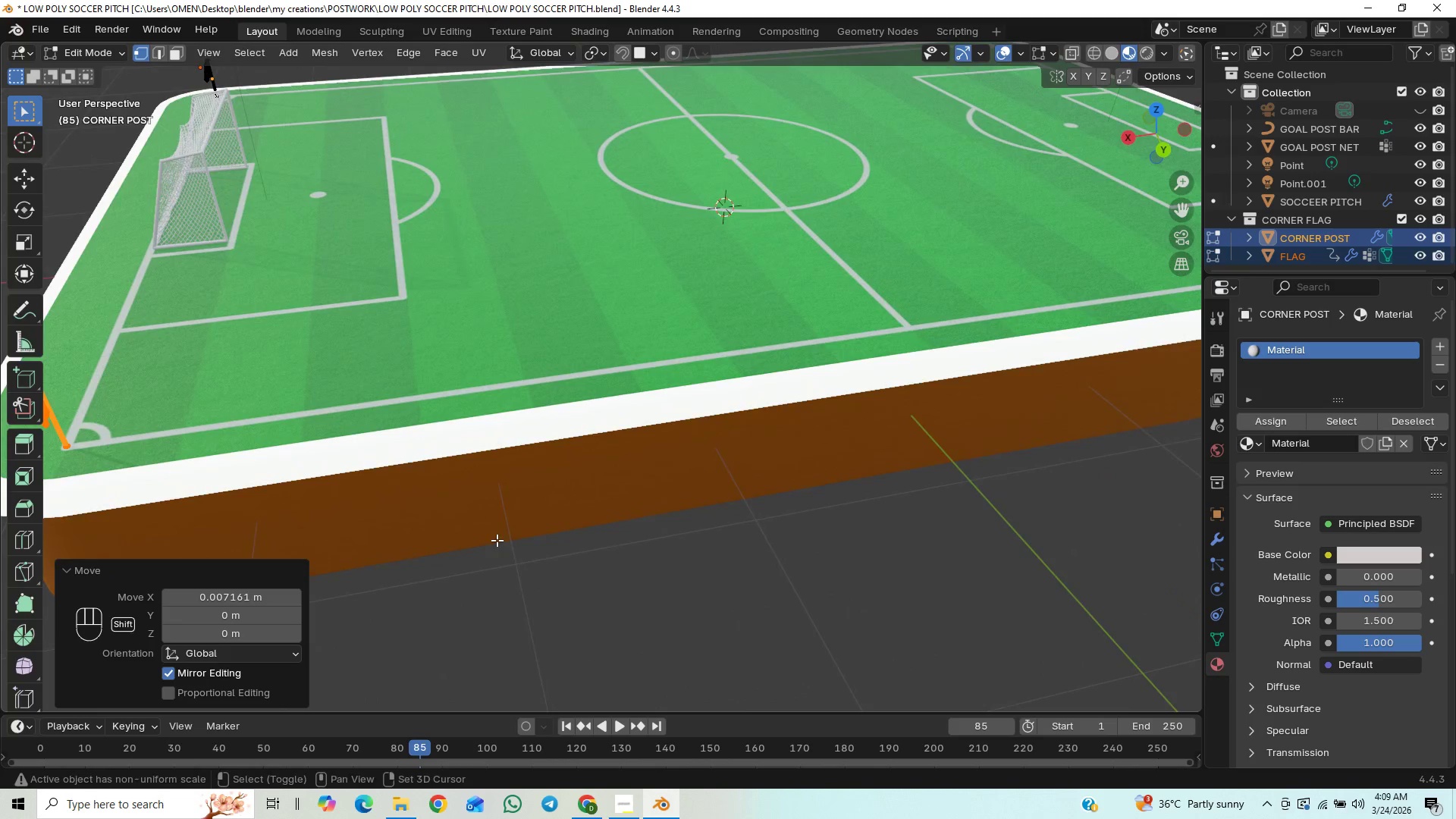 
scroll: coordinate [576, 551], scroll_direction: down, amount: 9.0
 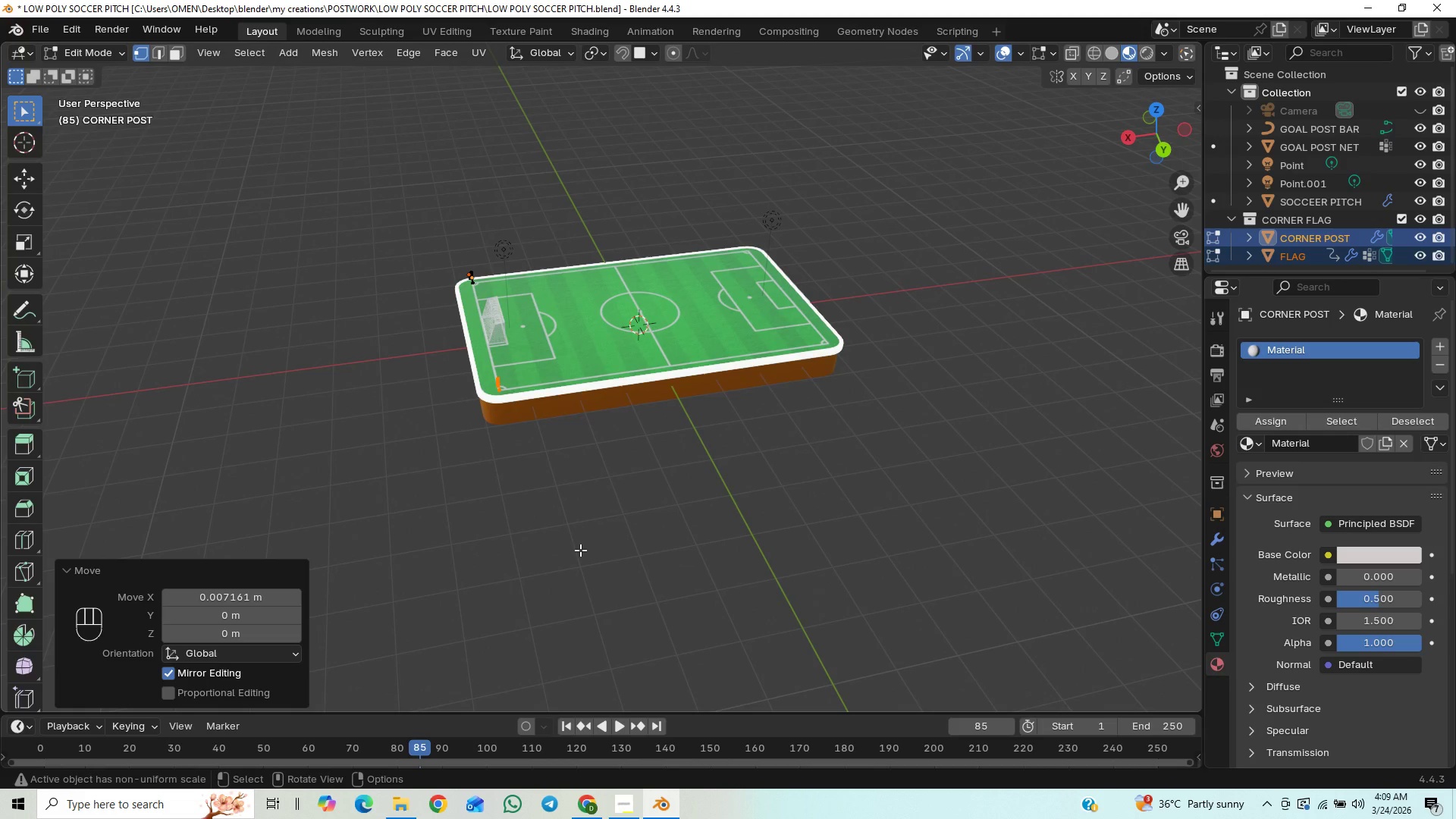 
scroll: coordinate [580, 550], scroll_direction: up, amount: 1.0
 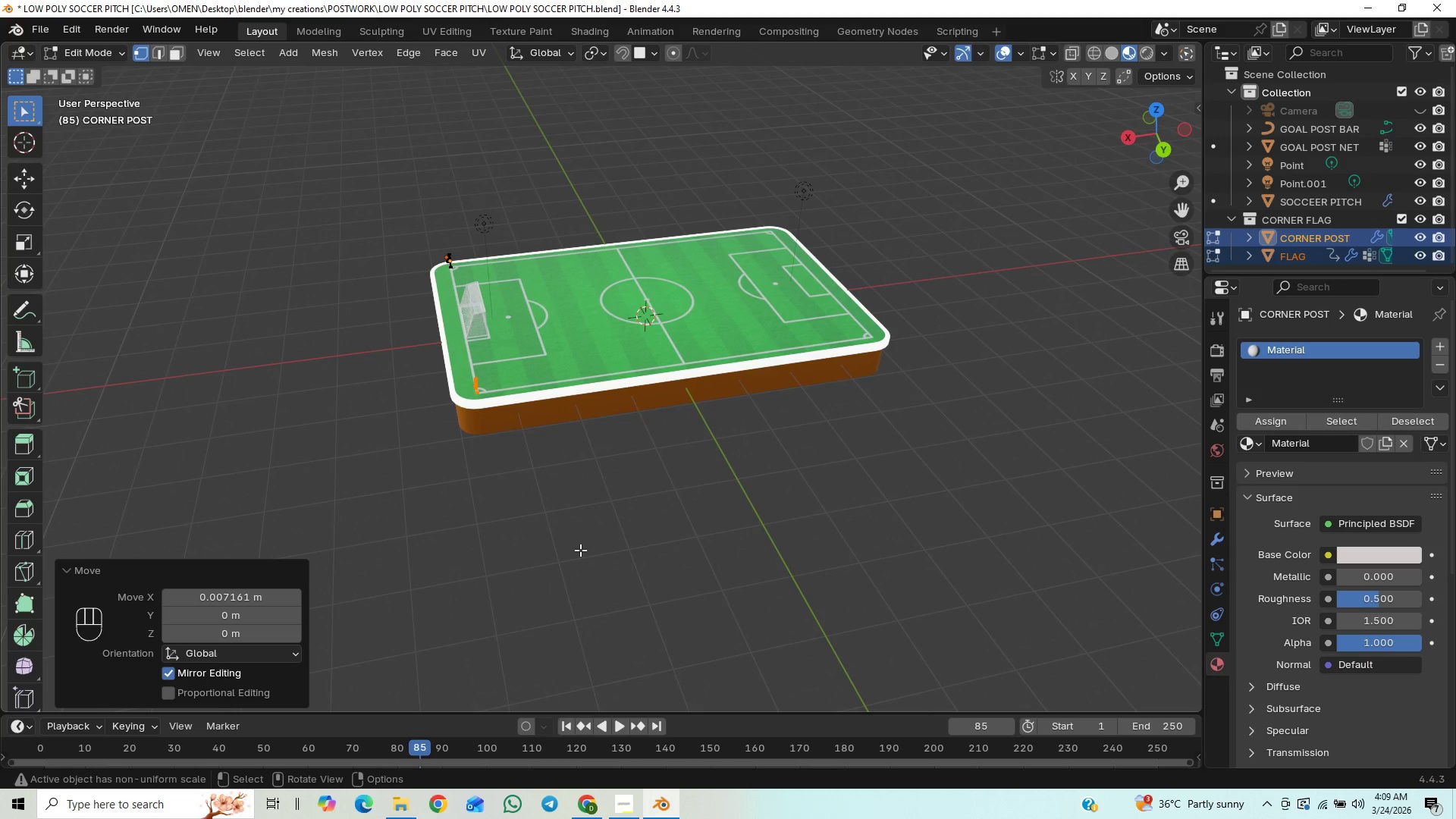 
key(Shift+D)
 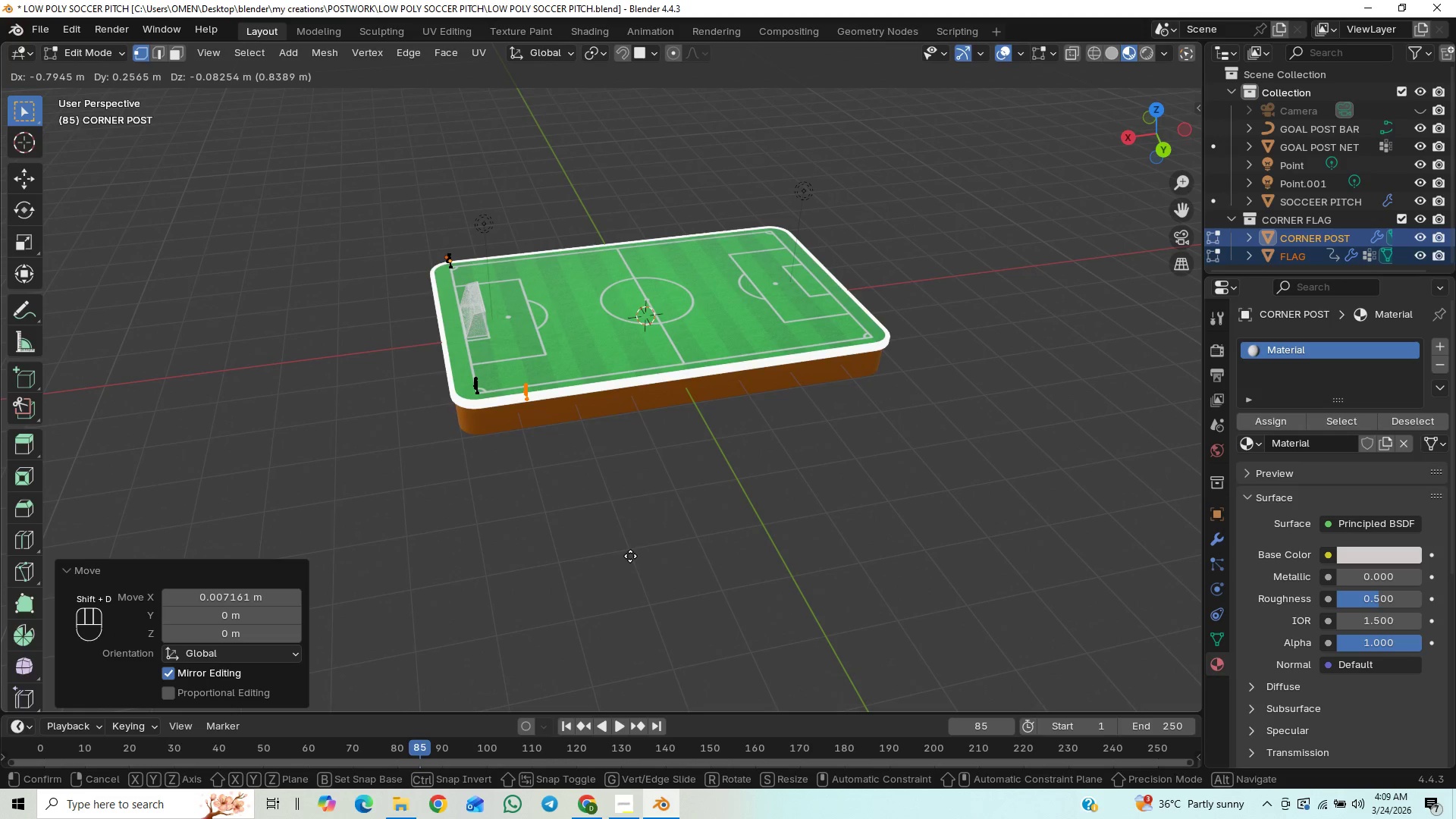 
key(X)
 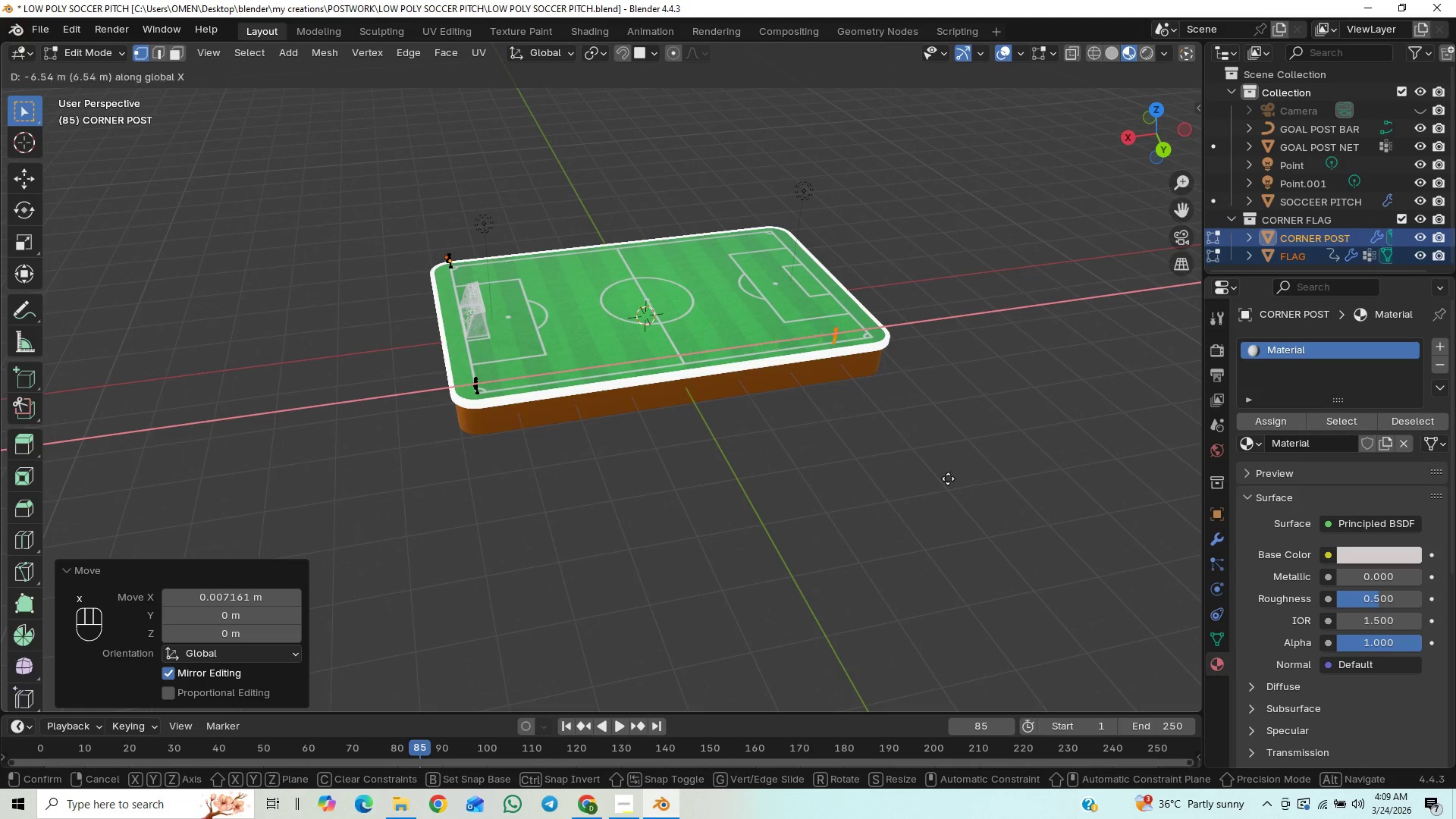 
hold_key(key=ShiftLeft, duration=1.5)
left_click([1002, 441])
 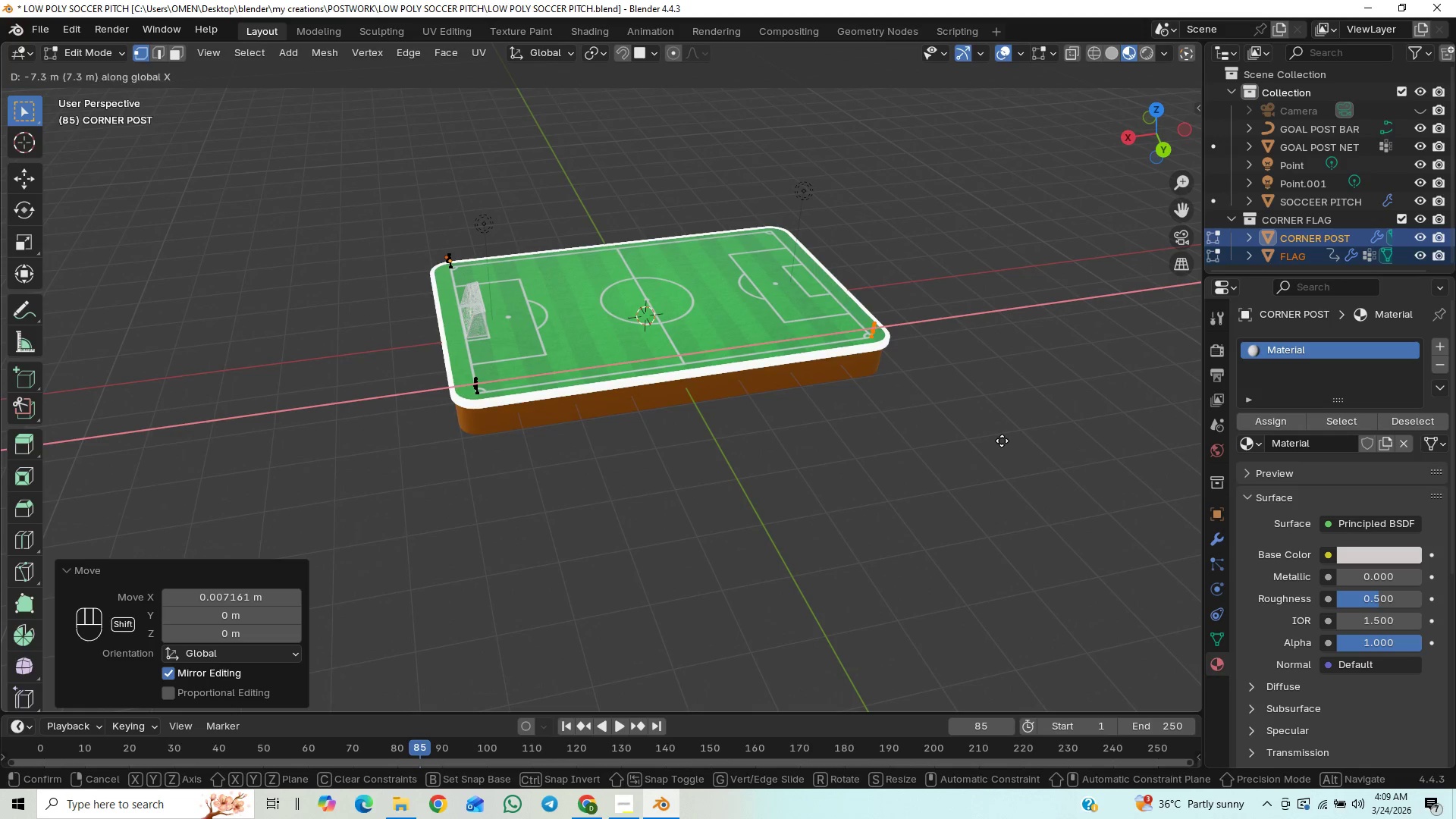 
key(Shift+ShiftLeft)
 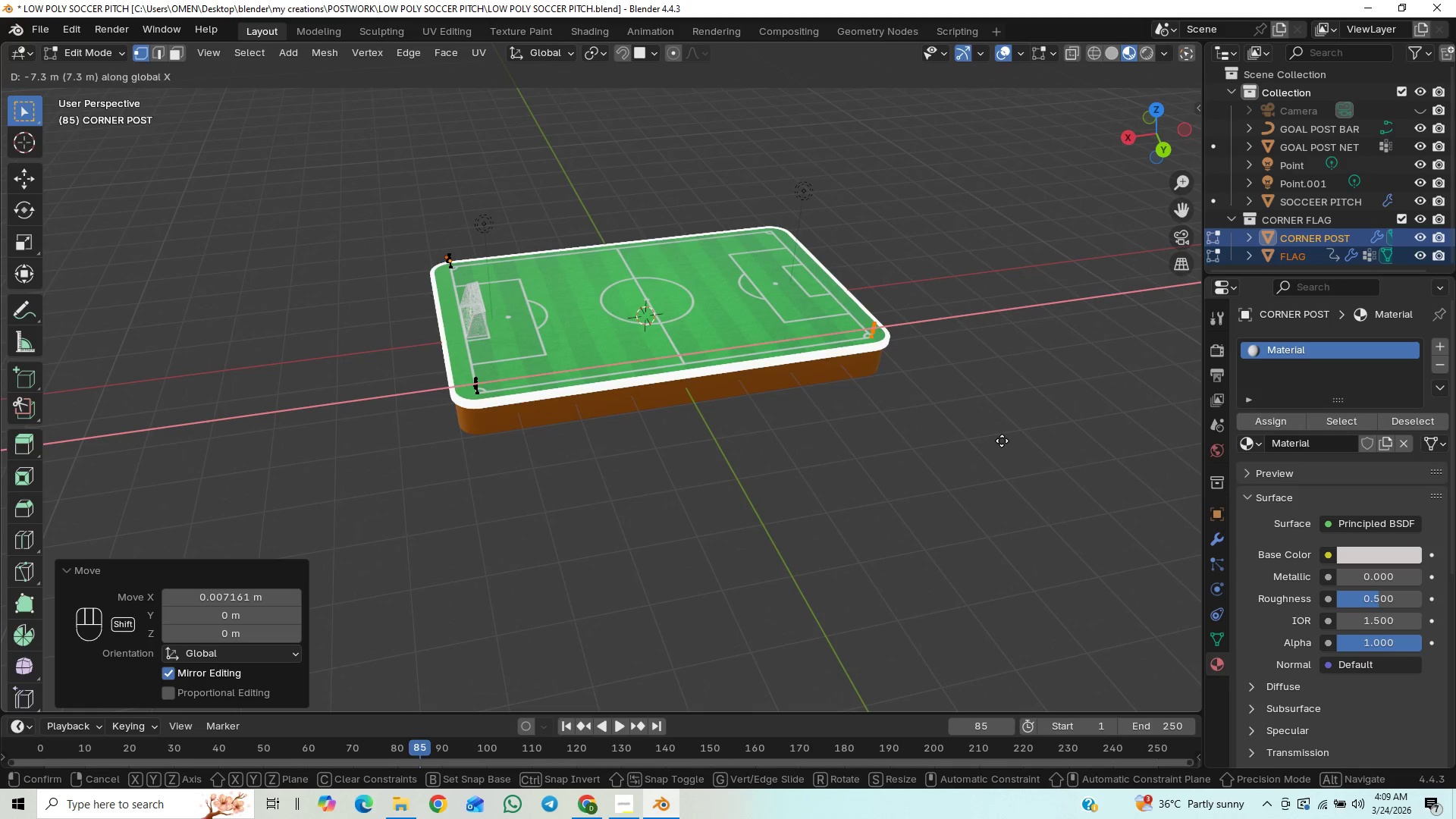 
key(Shift+ShiftLeft)
 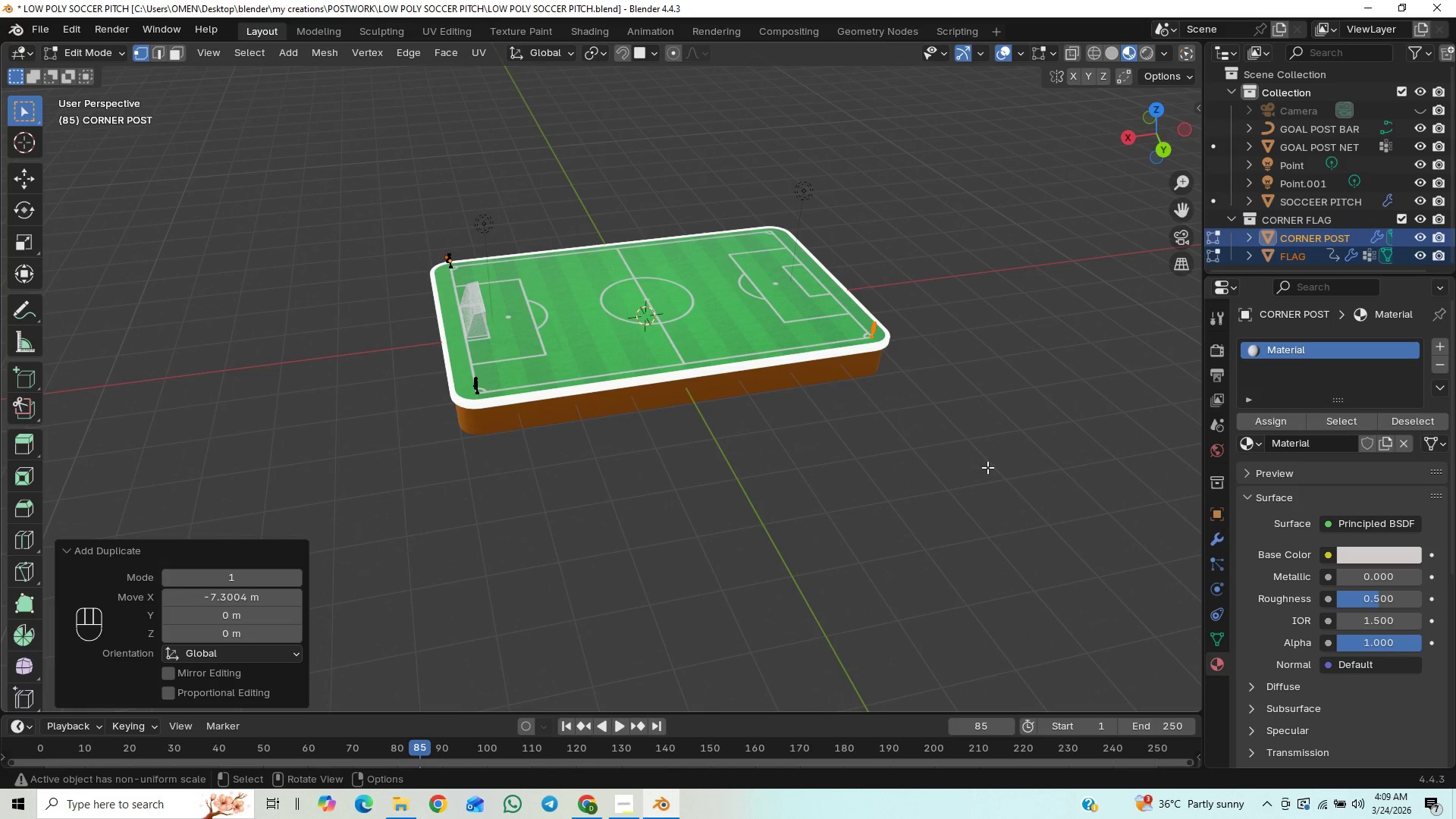 
hold_key(key=ShiftLeft, duration=1.0)
 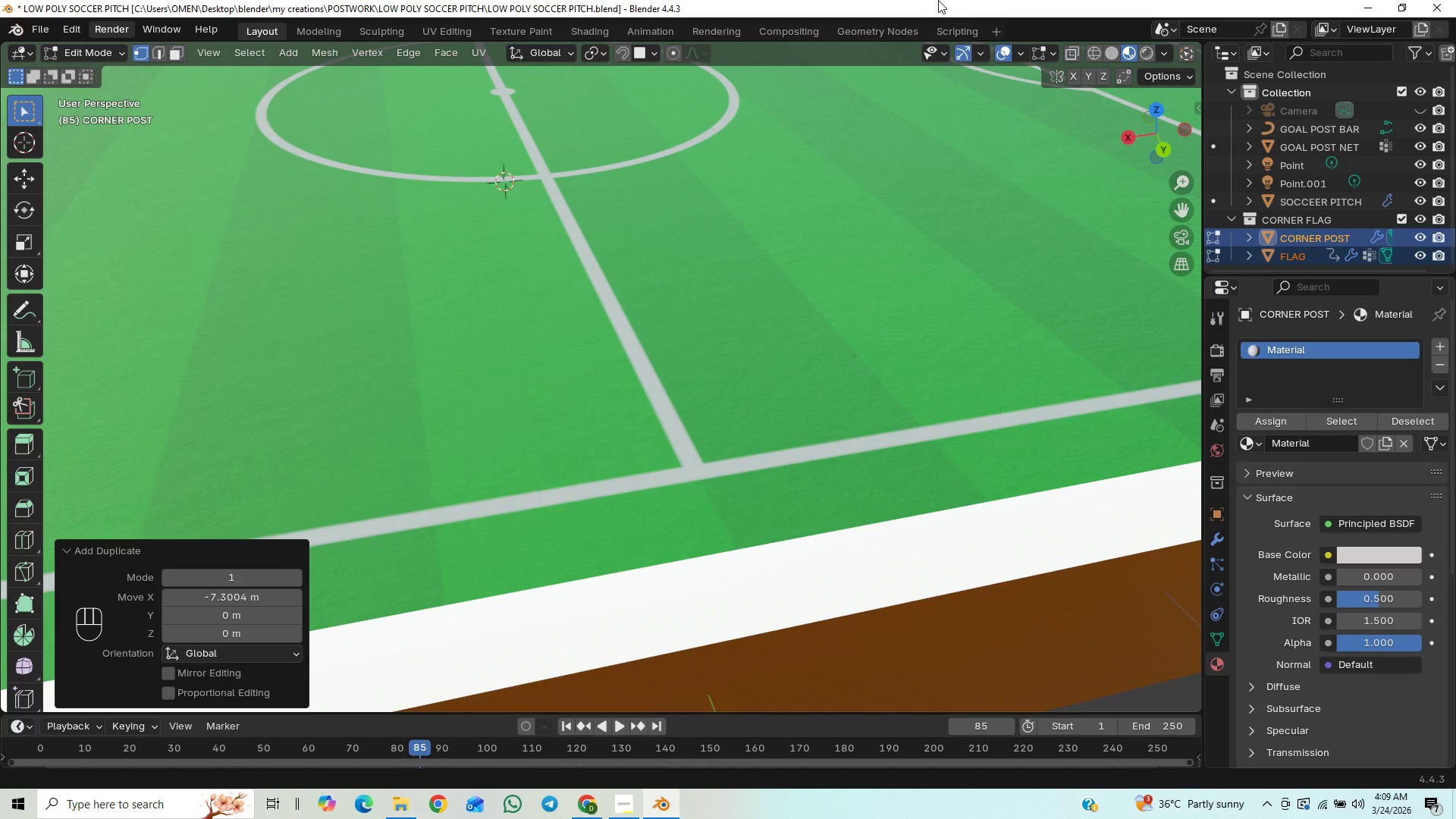 
scroll: coordinate [984, 477], scroll_direction: up, amount: 12.0
 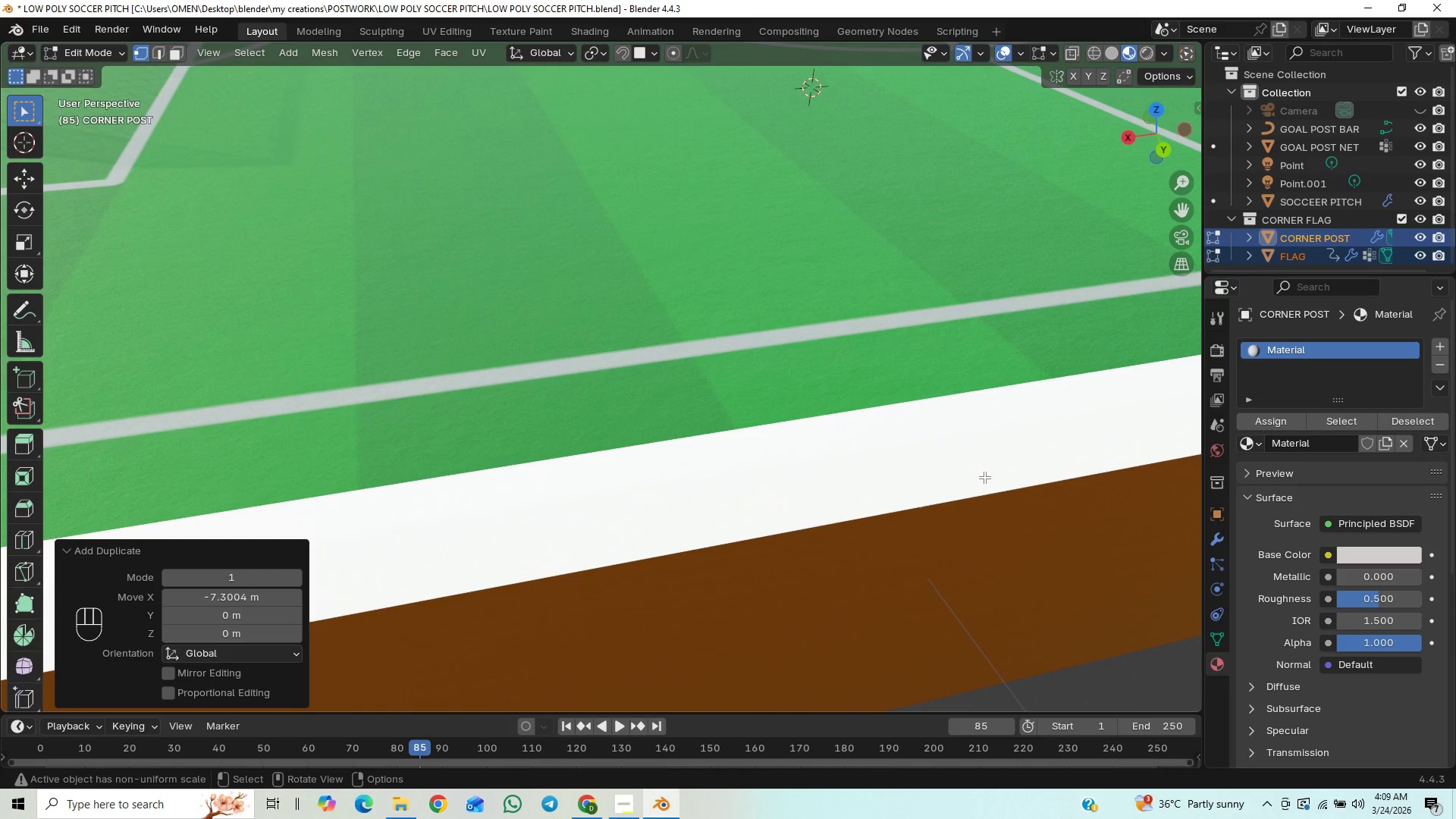 
scroll: coordinate [819, 431], scroll_direction: down, amount: 5.0
 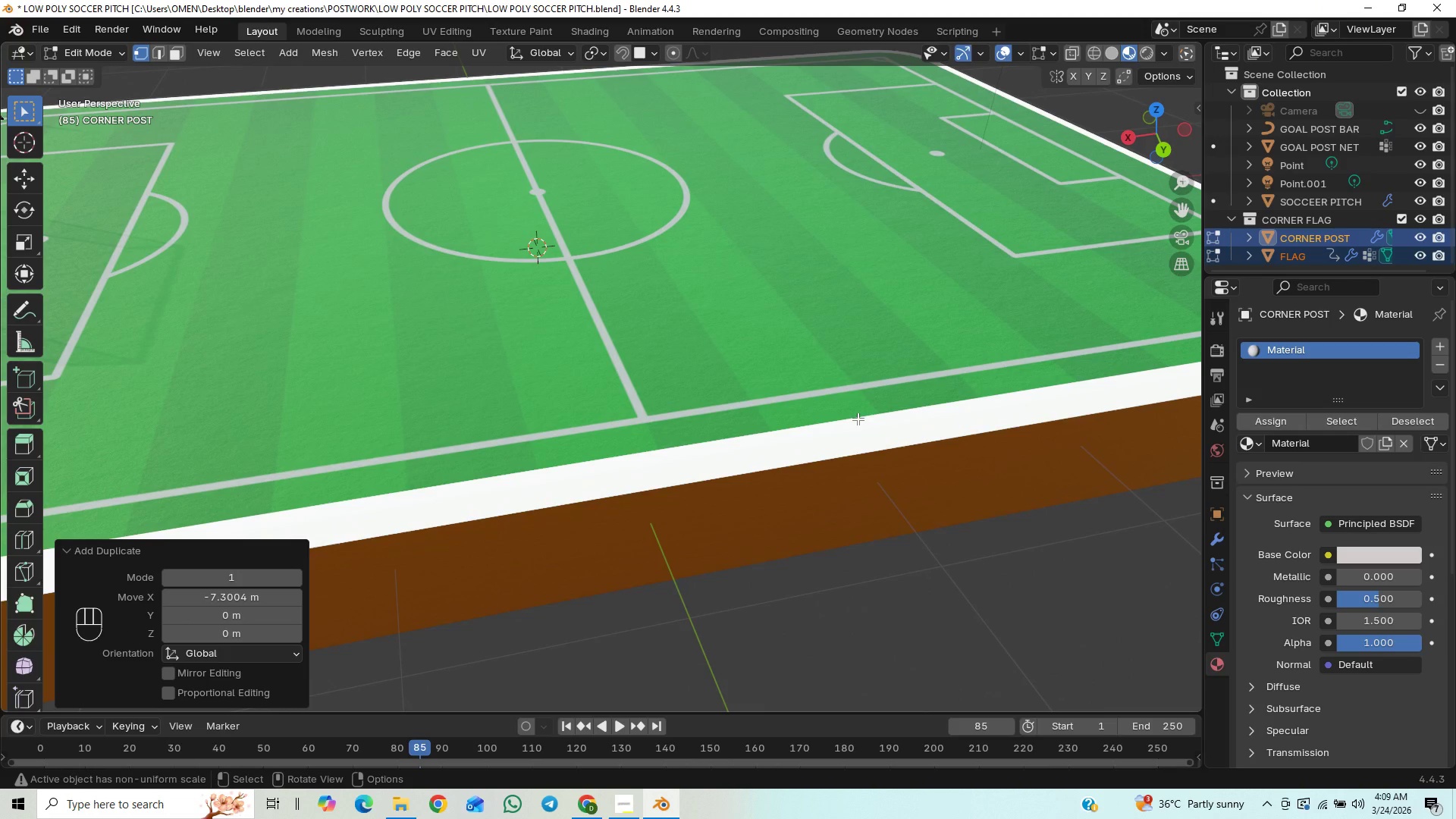 
hold_key(key=ShiftLeft, duration=0.95)
 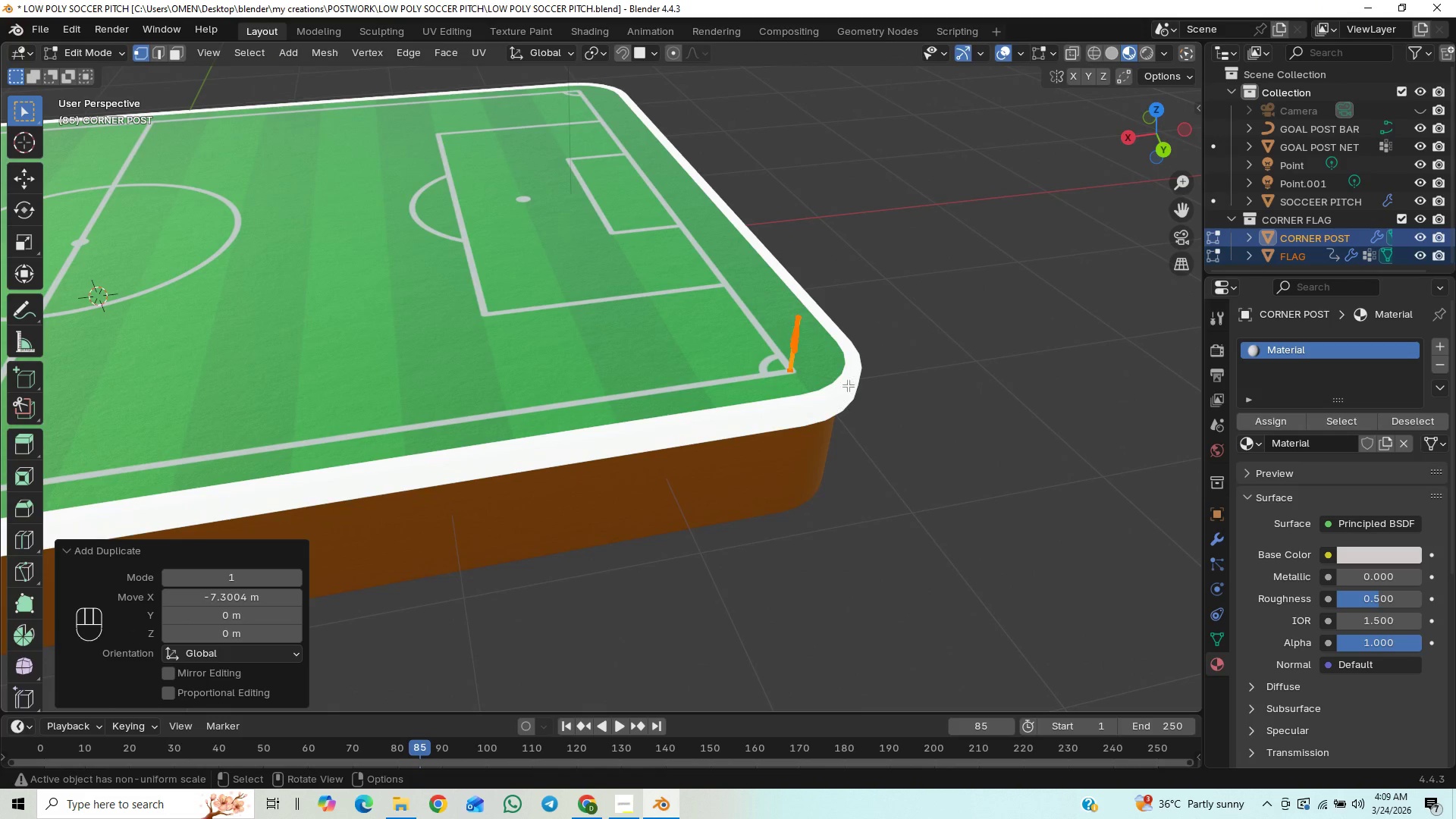 
hold_key(key=ControlLeft, duration=0.88)
 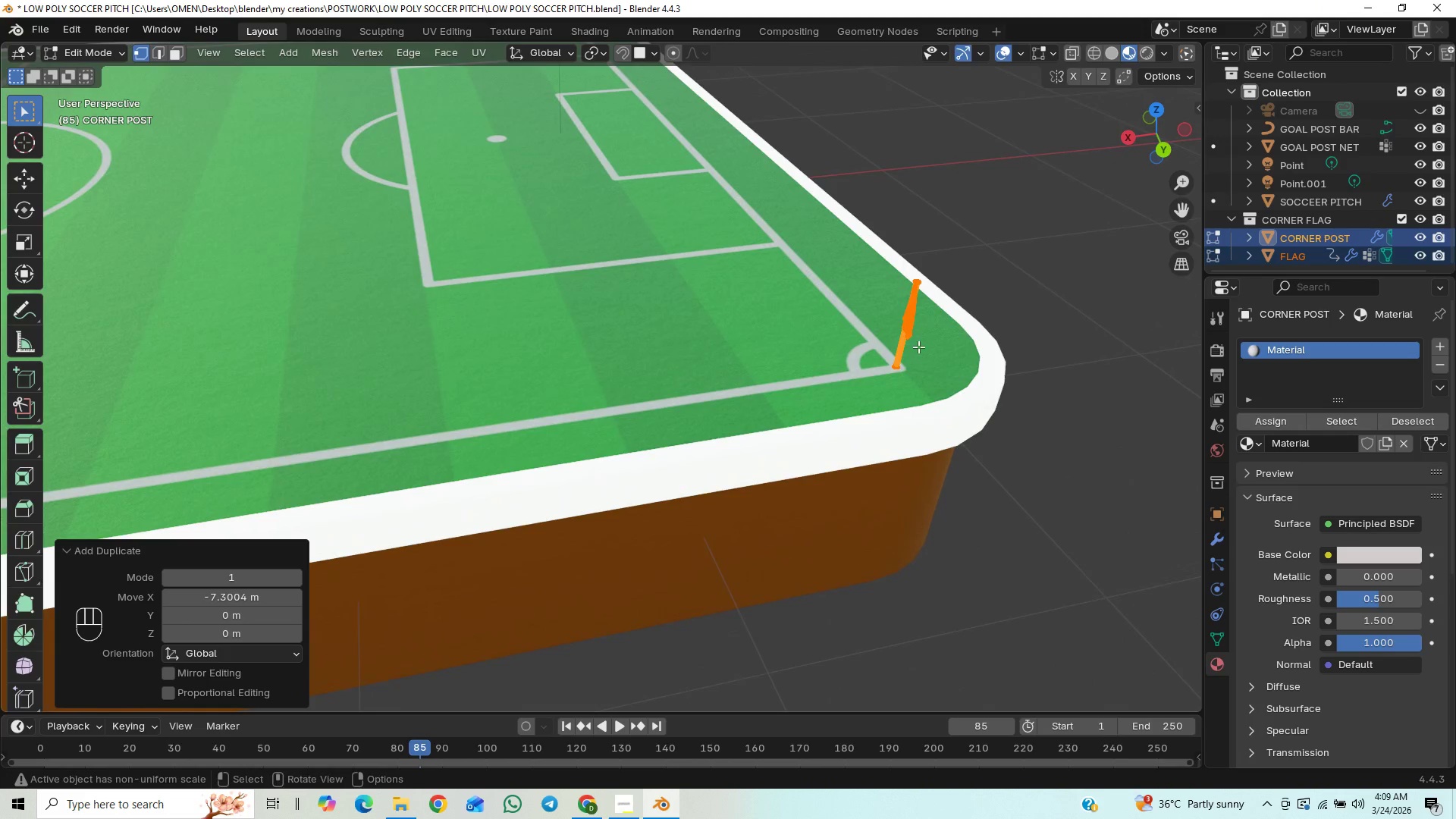 
hold_key(key=ShiftLeft, duration=0.62)
 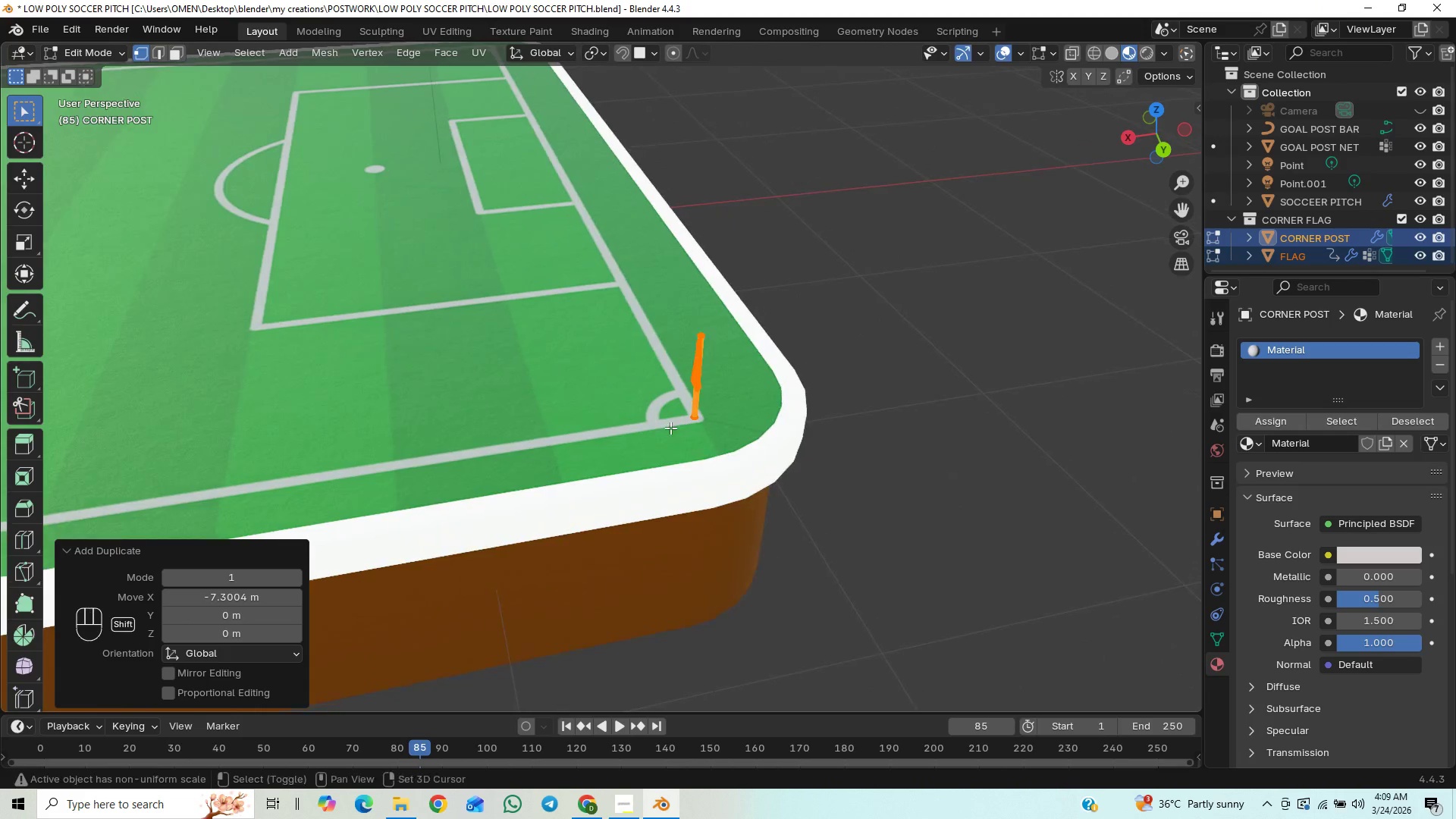 
hold_key(key=ControlLeft, duration=1.17)
 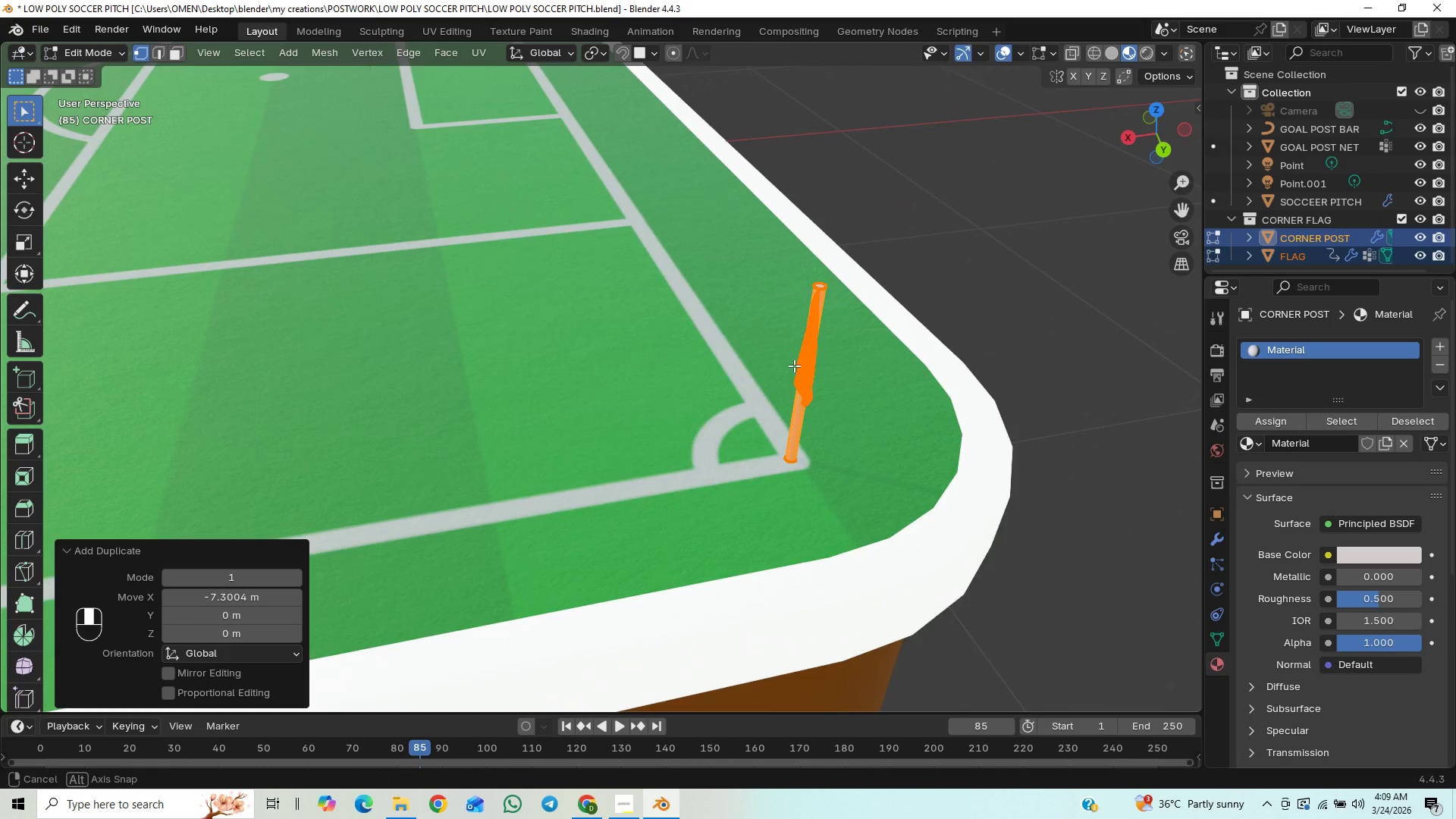 
scroll: coordinate [670, 428], scroll_direction: down, amount: 7.0
 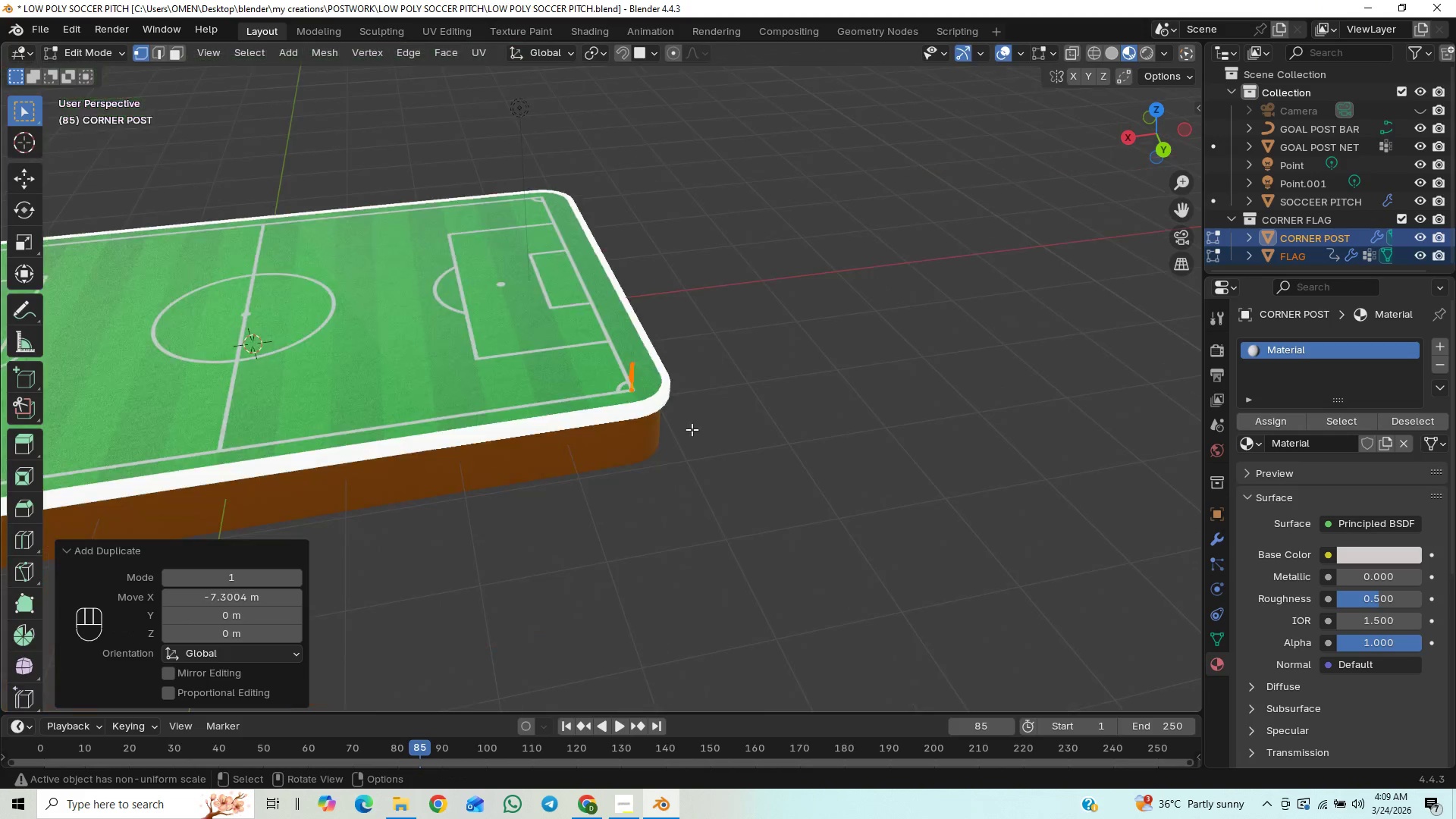 
hold_key(key=ControlLeft, duration=23.7)
scroll: coordinate [794, 365], scroll_direction: up, amount: 1.0
 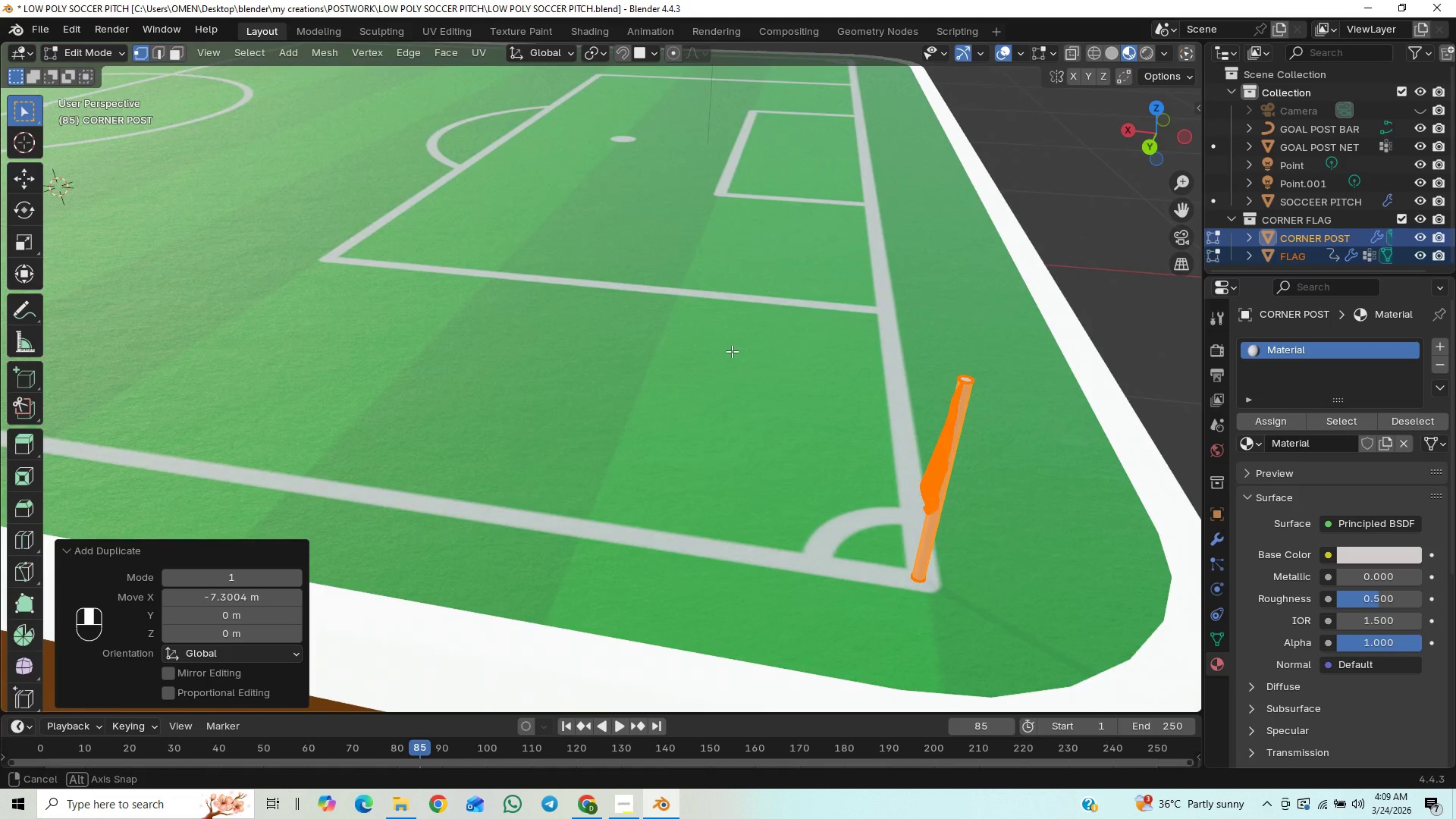 
hold_key(key=ShiftLeft, duration=0.94)
 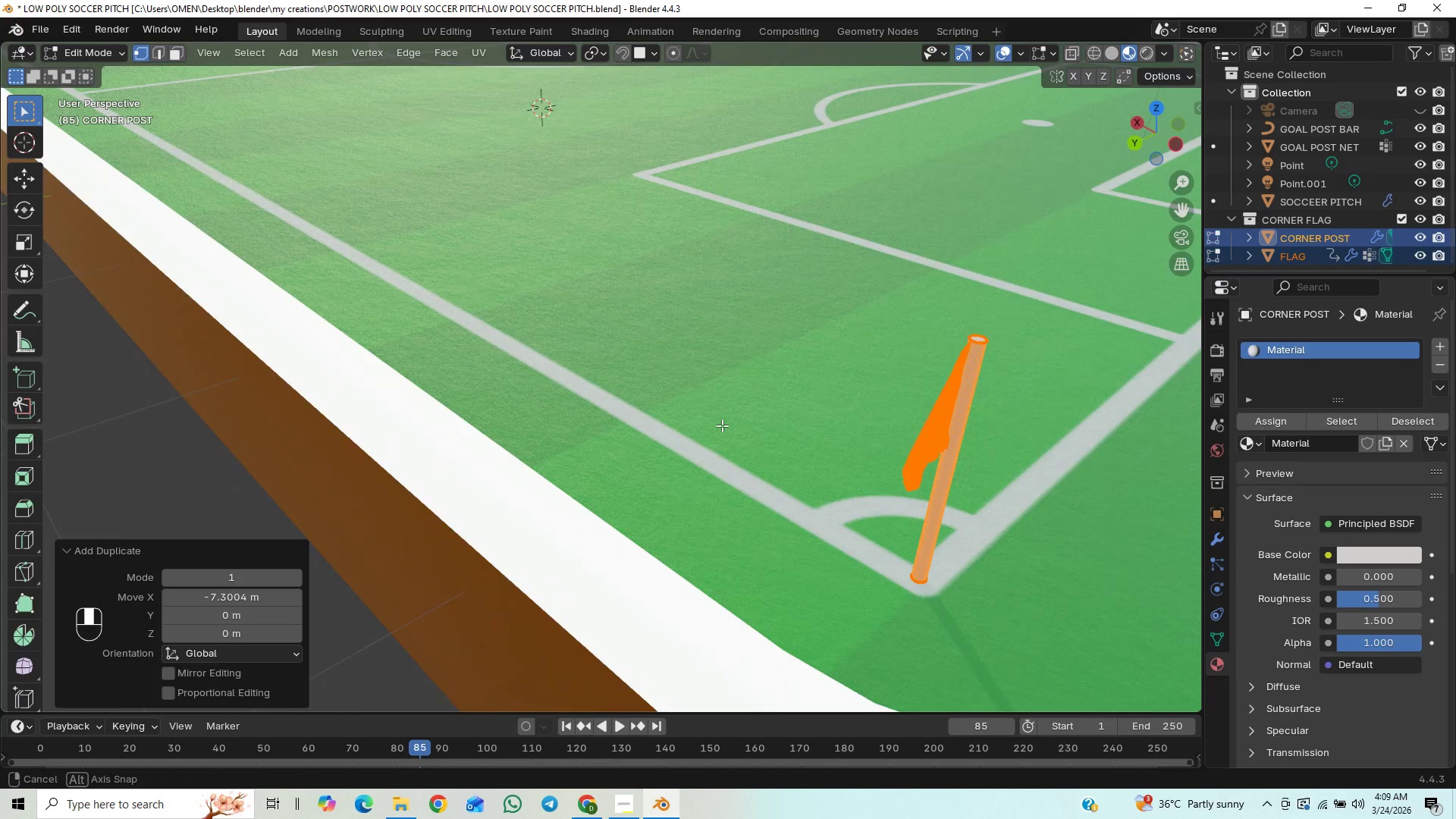 
hold_key(key=ShiftLeft, duration=0.75)
 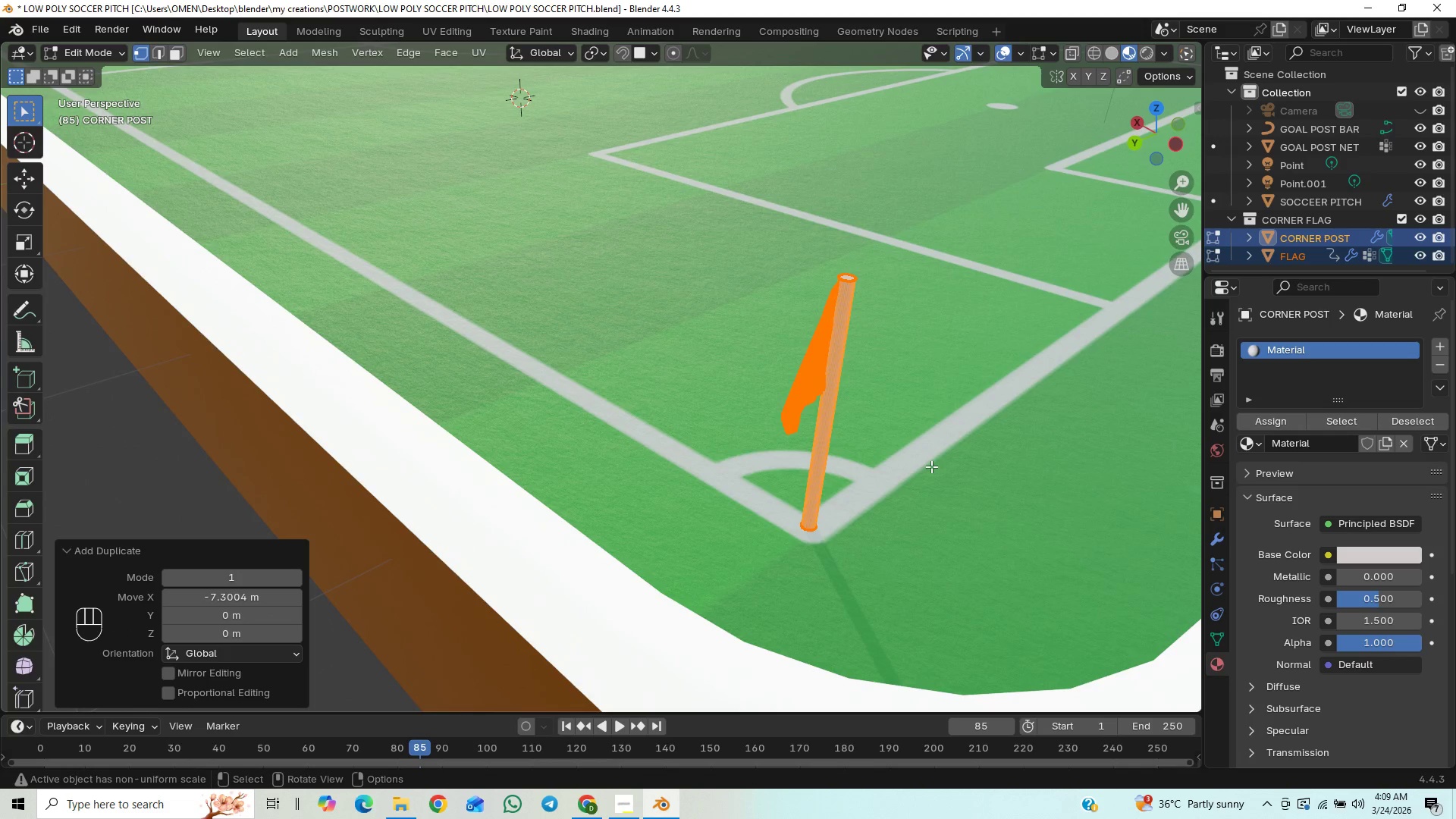 
type(rz)
 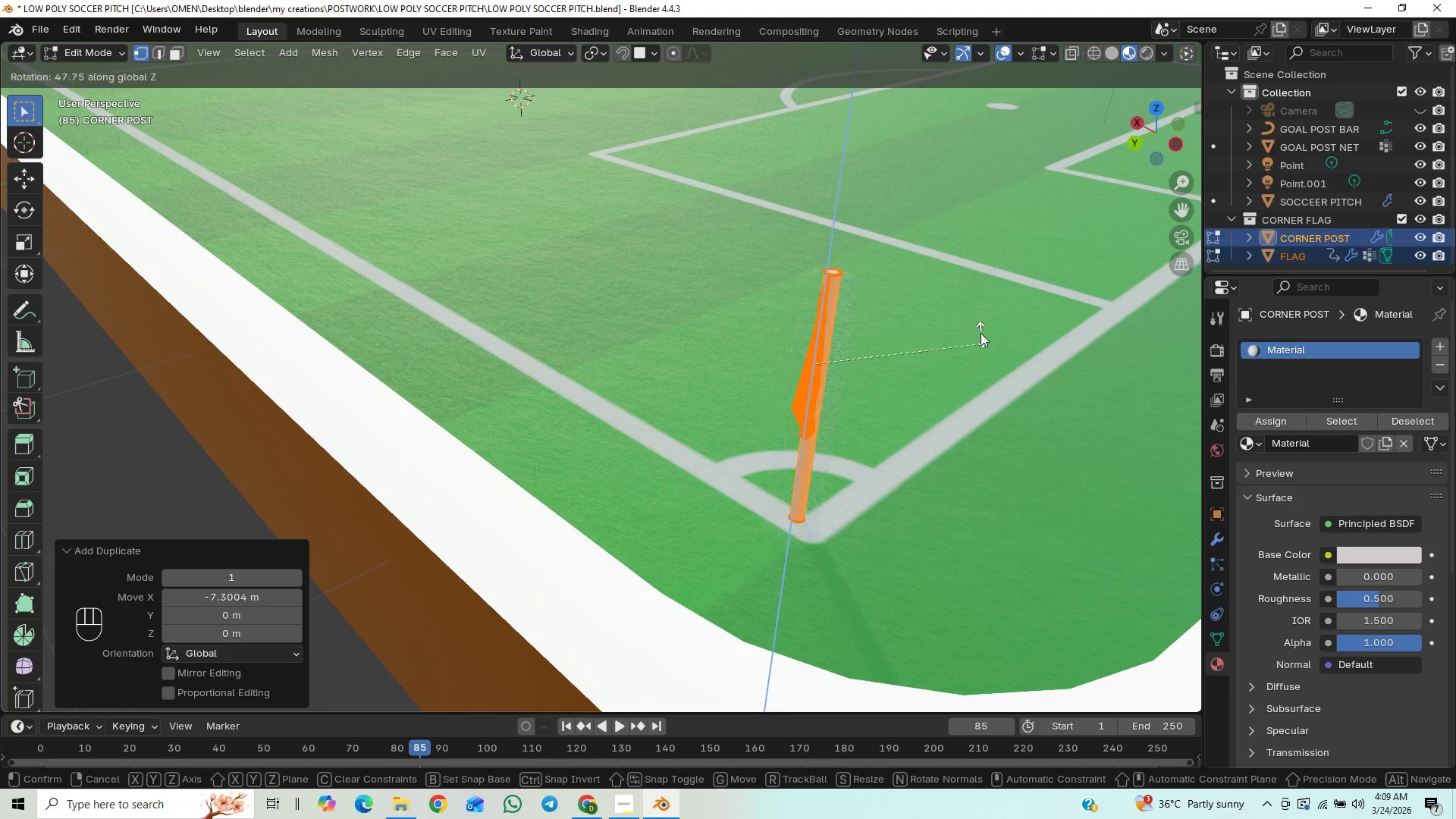 
left_click([980, 328])
 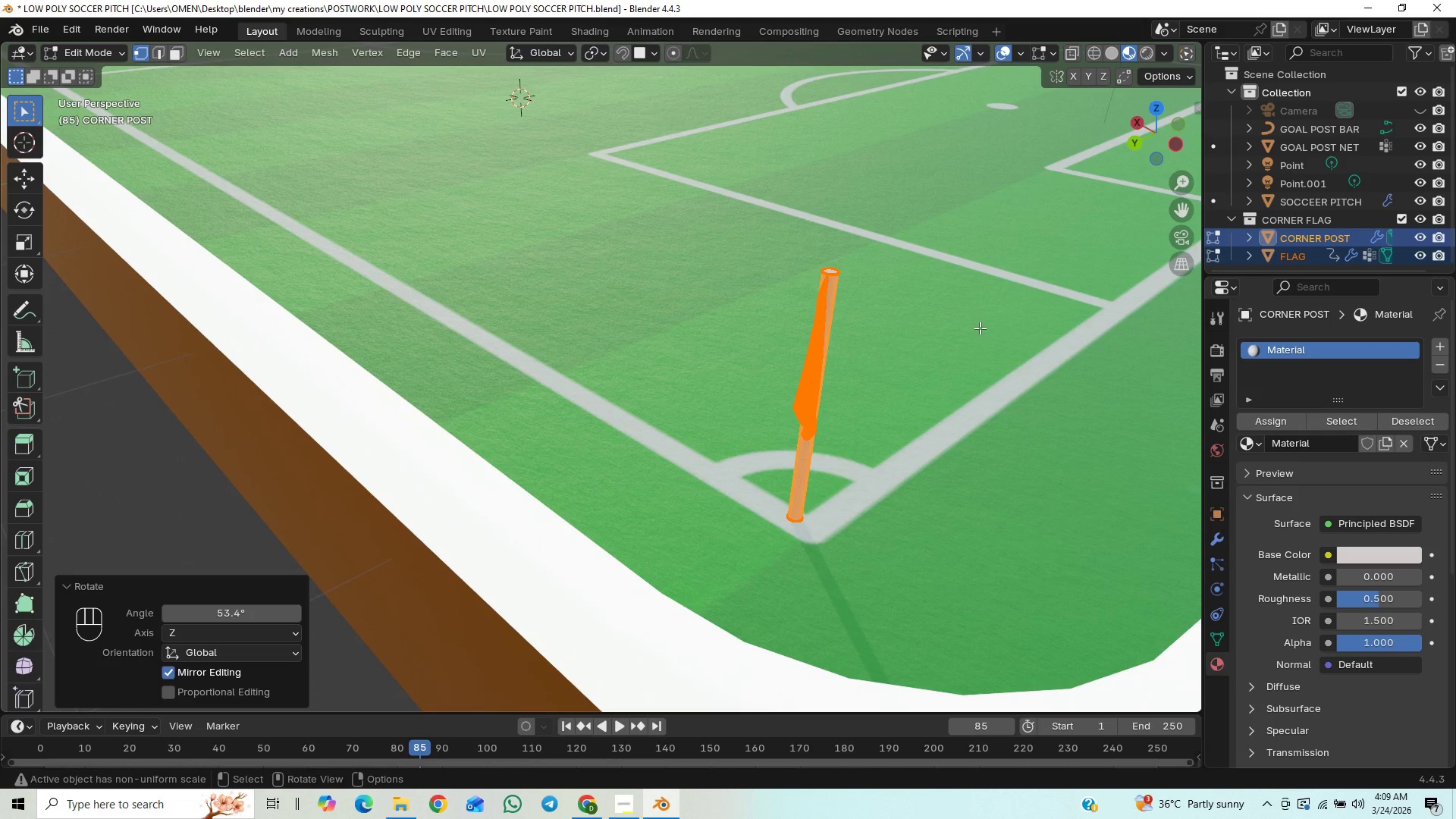 
type(gx)
 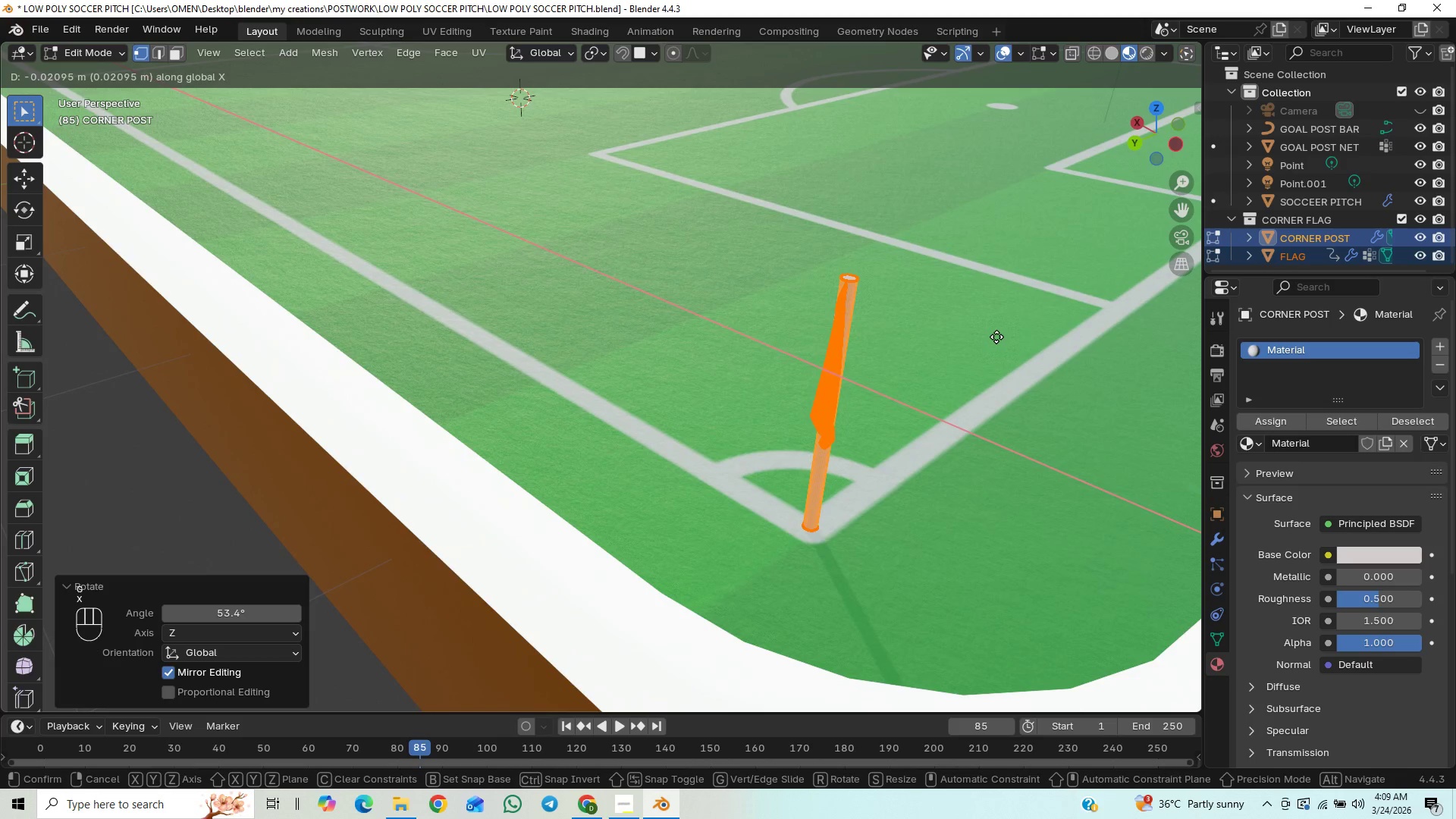 
left_click([996, 337])
 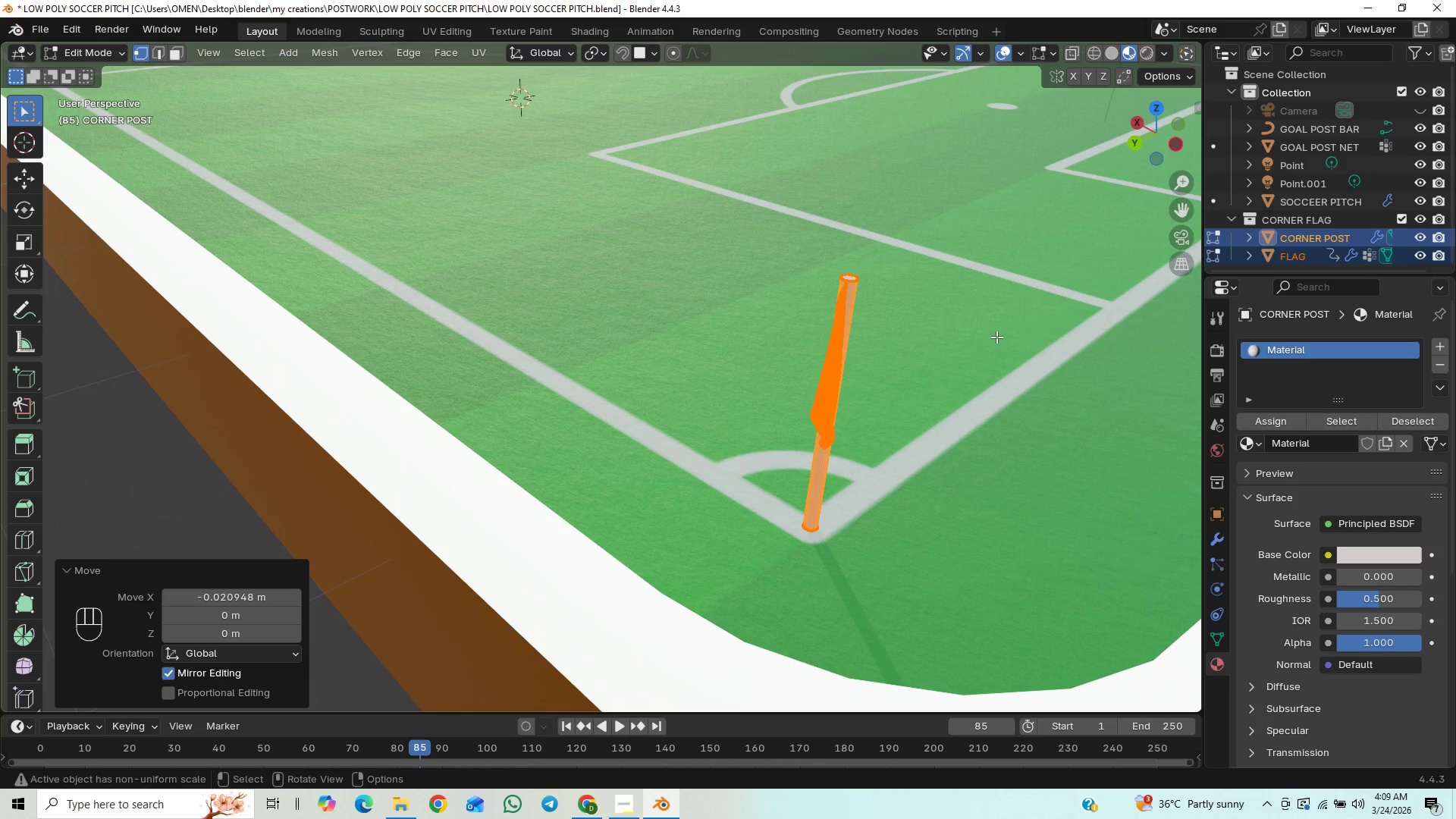 
type(gy)
 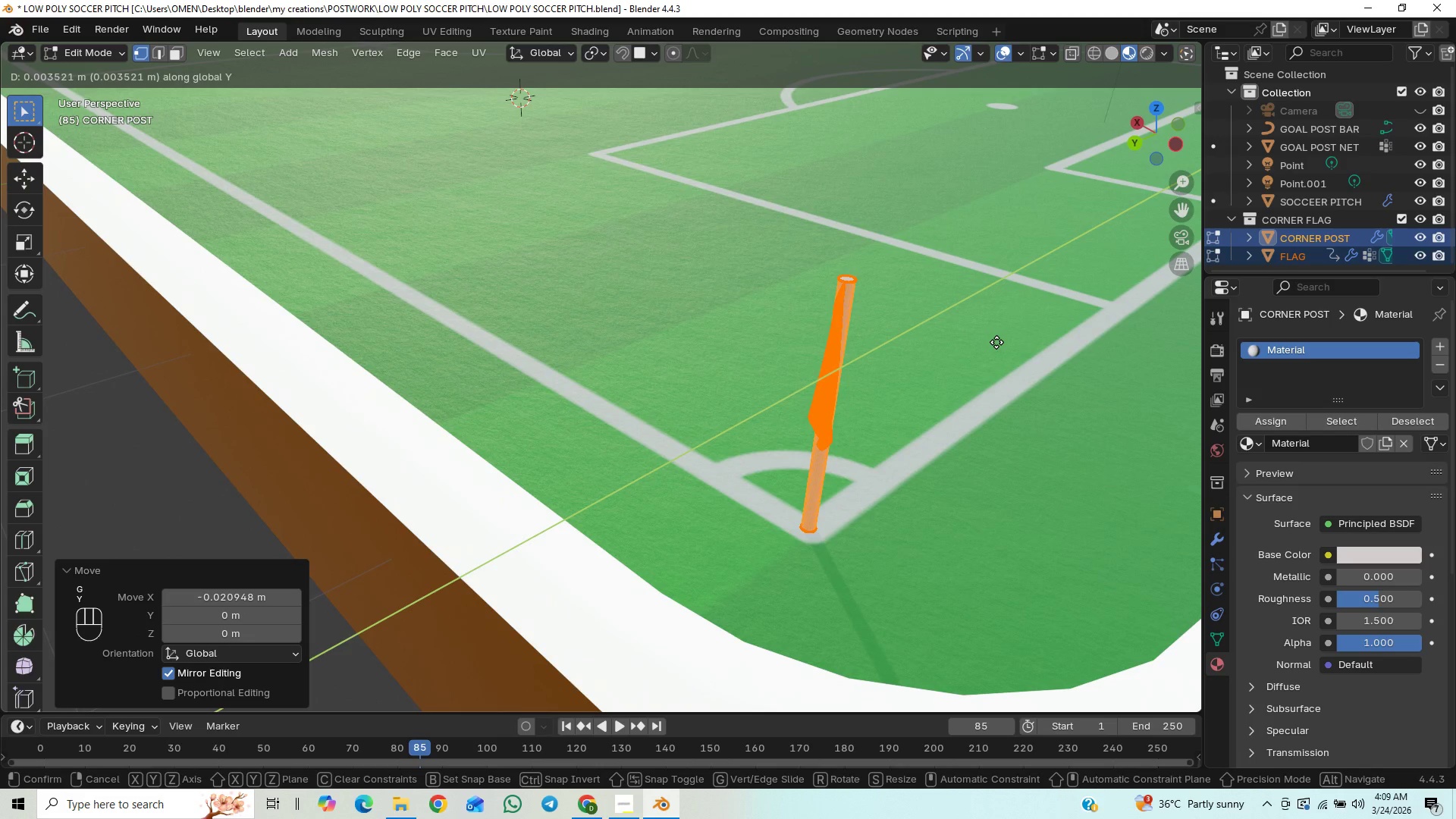 
left_click([995, 343])
 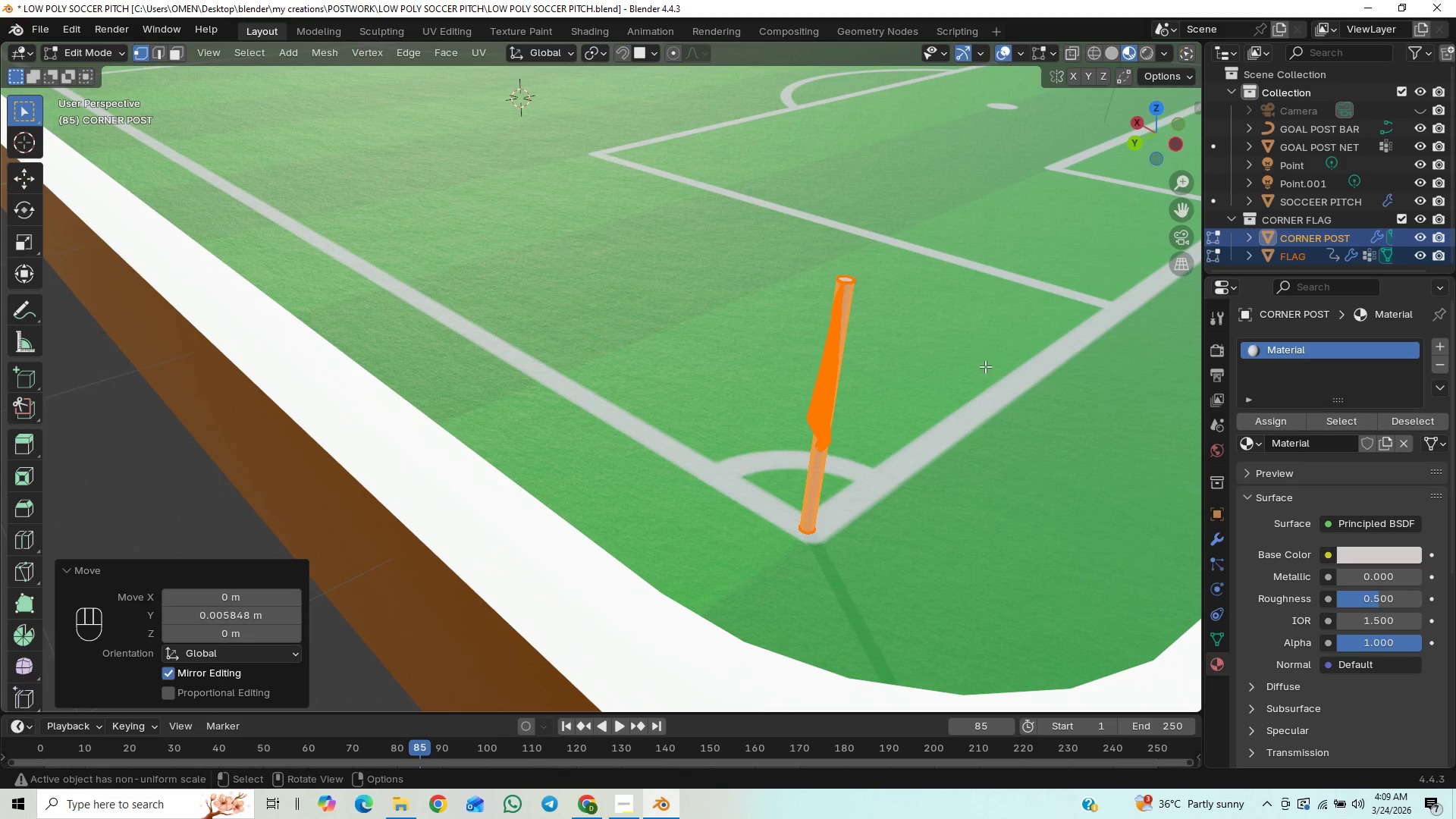 
middle_click([981, 399])
 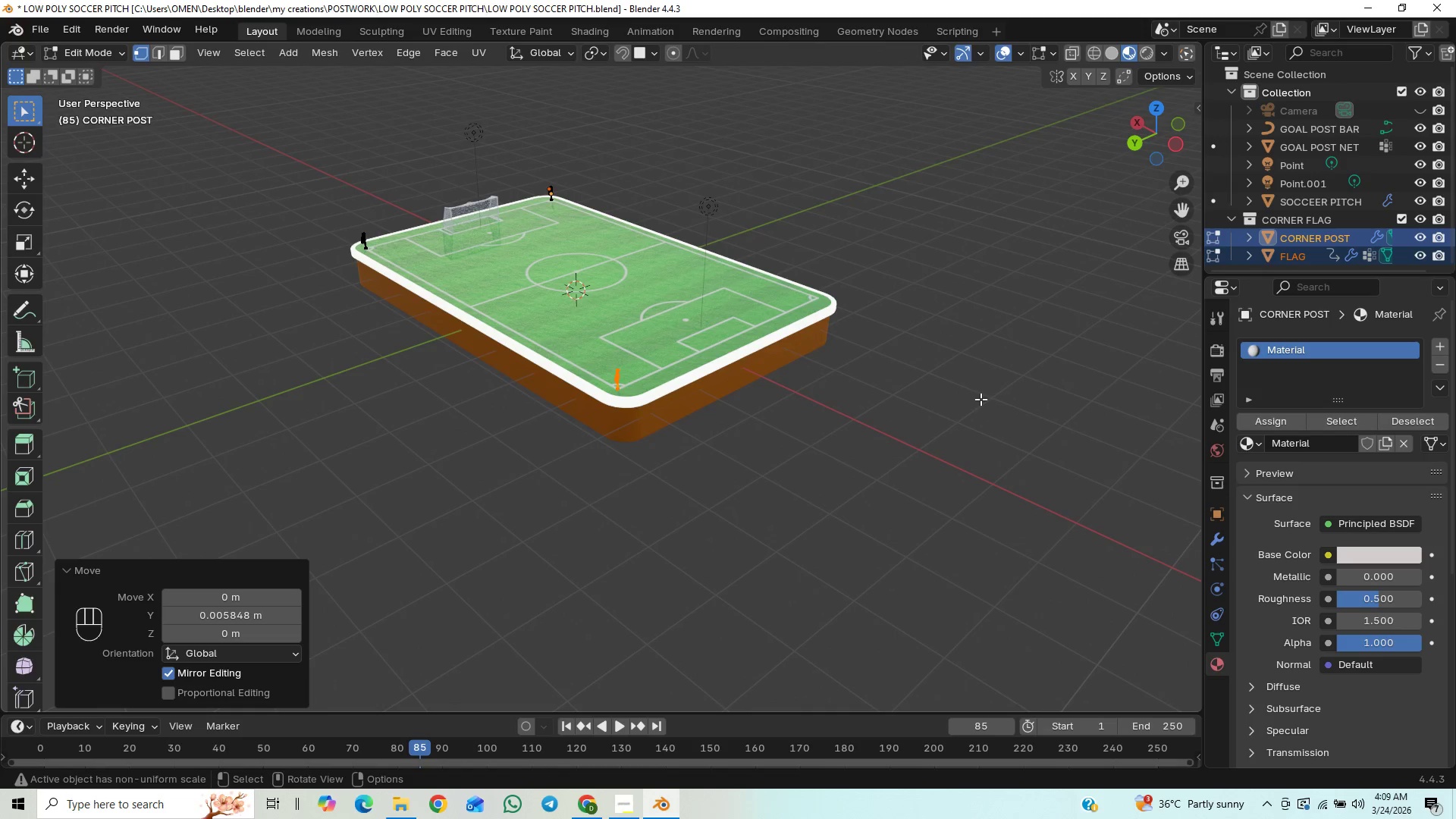 
scroll: coordinate [981, 399], scroll_direction: down, amount: 15.0
 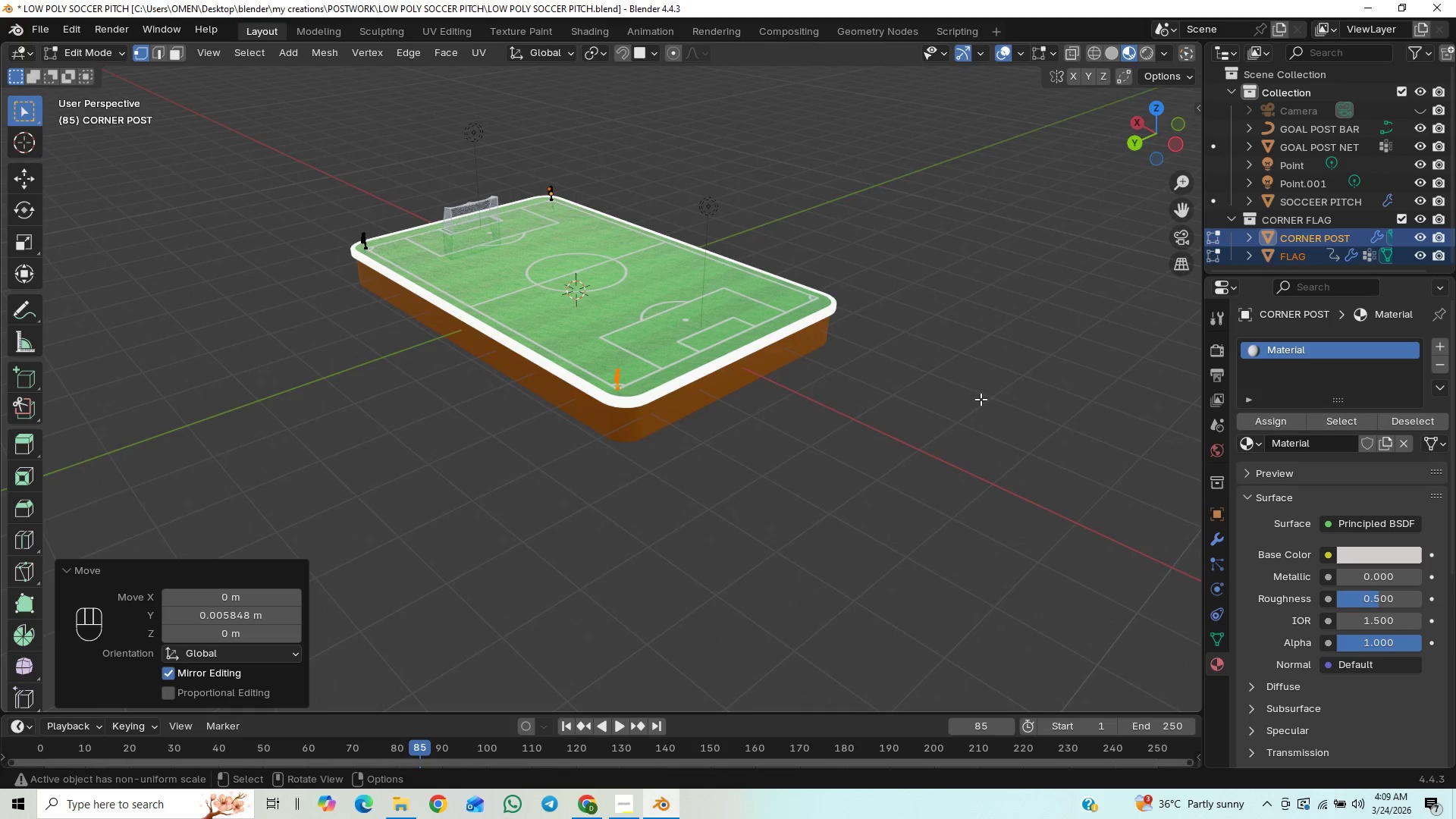 
key(Control+S)
 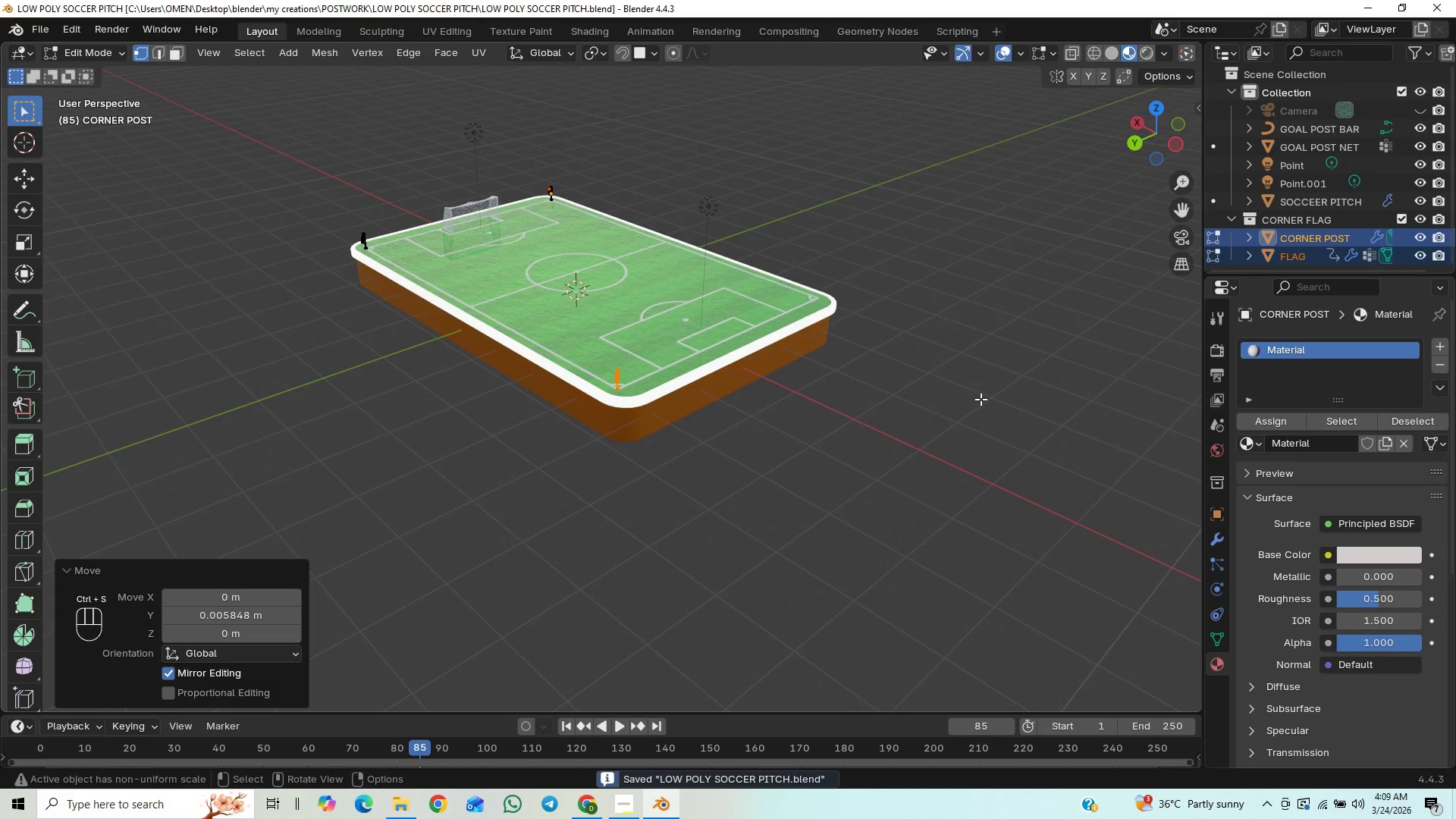 
scroll: coordinate [981, 399], scroll_direction: up, amount: 3.0
 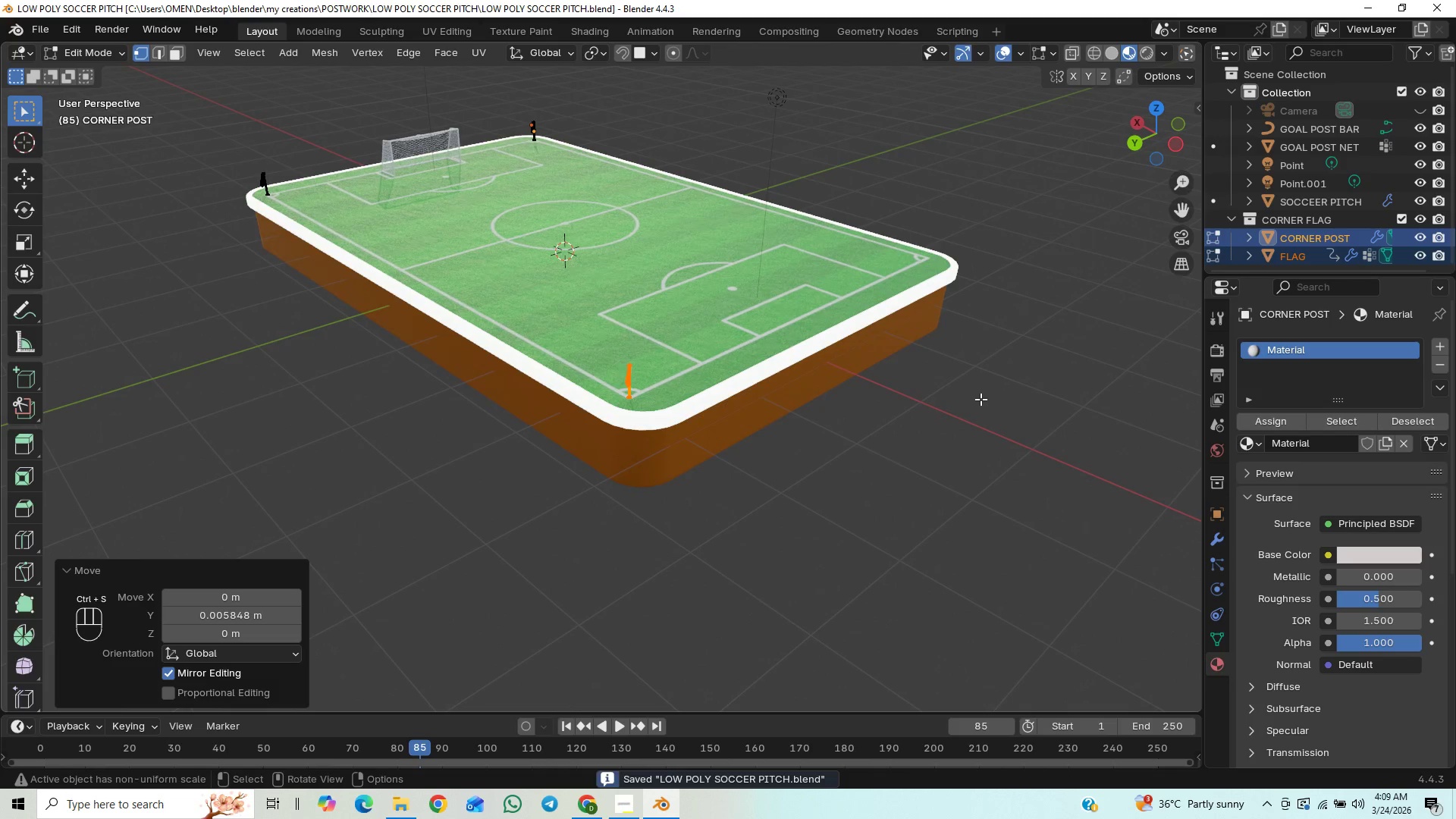 
key(Shift+D)
 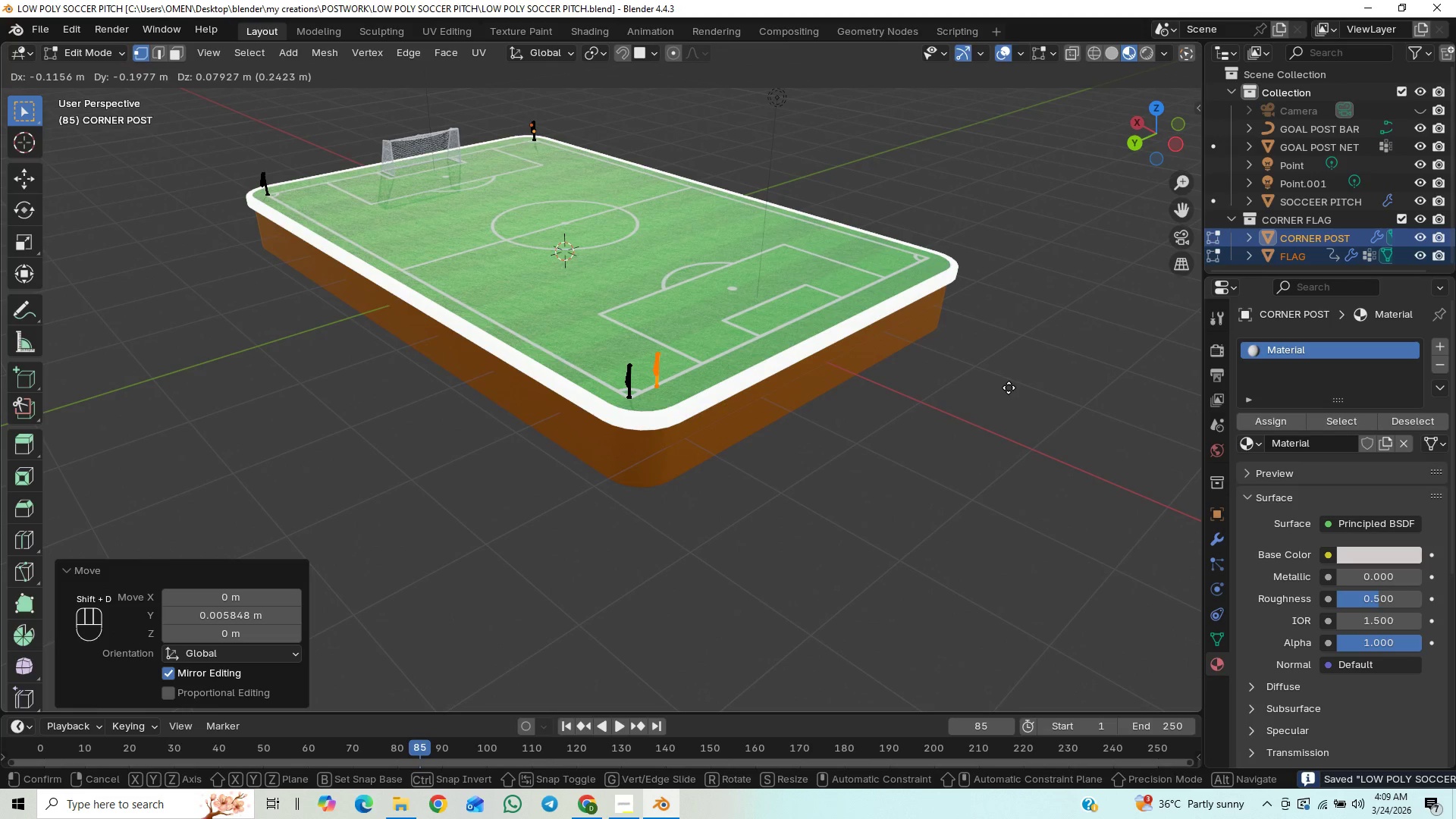 
key(Y)
 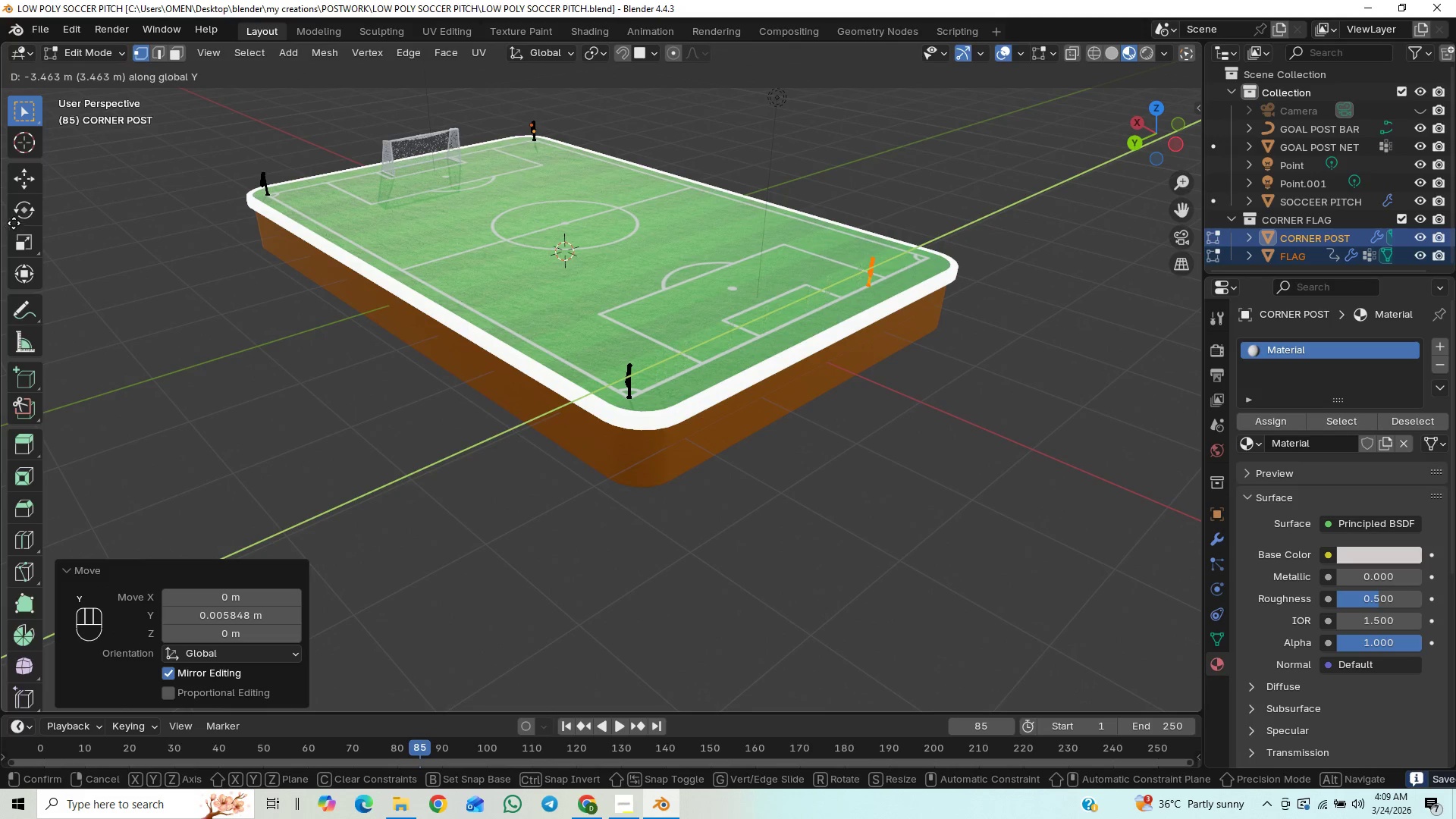 
hold_key(key=ShiftLeft, duration=1.5)
 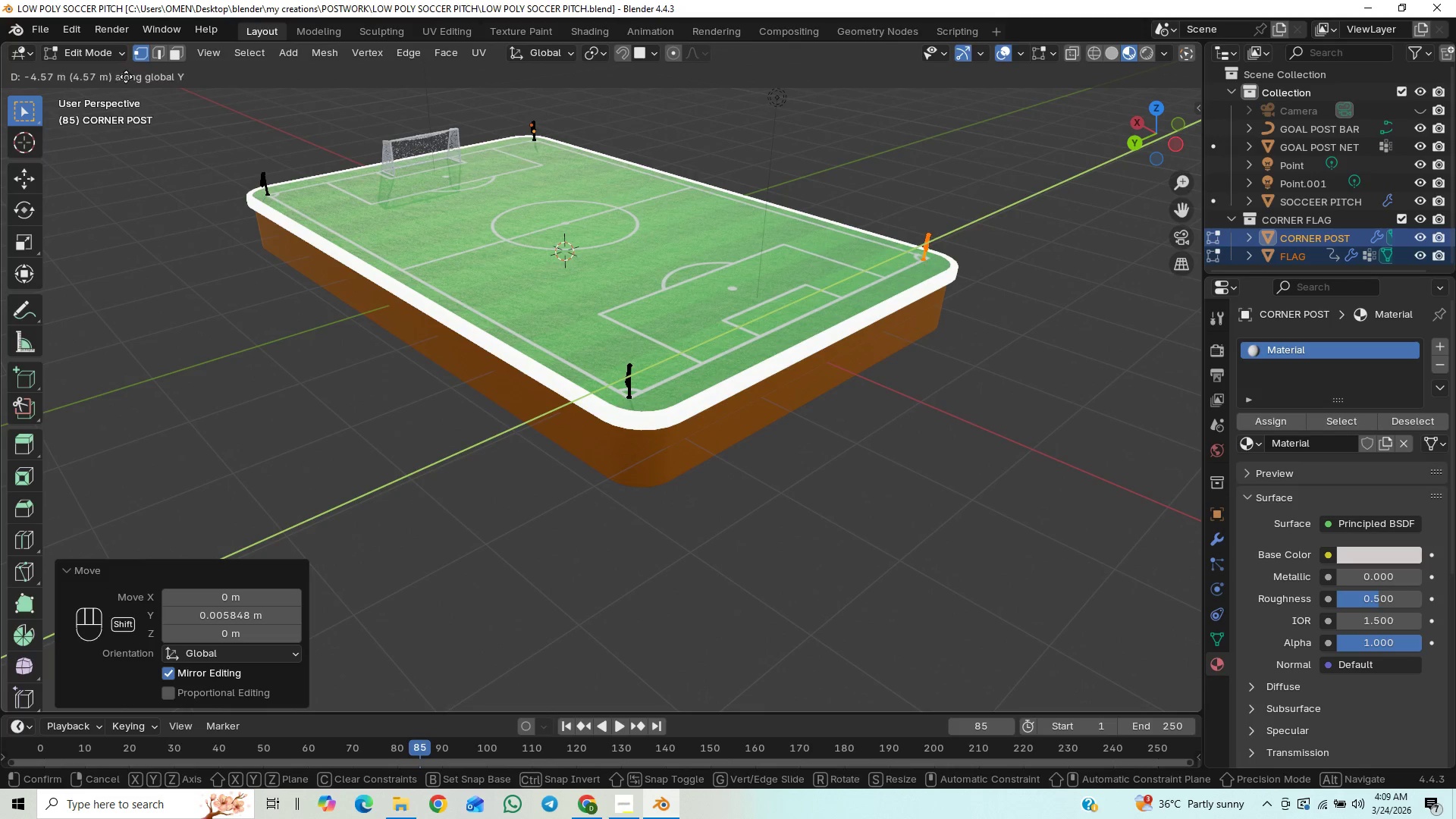 
hold_key(key=ShiftLeft, duration=1.36)
 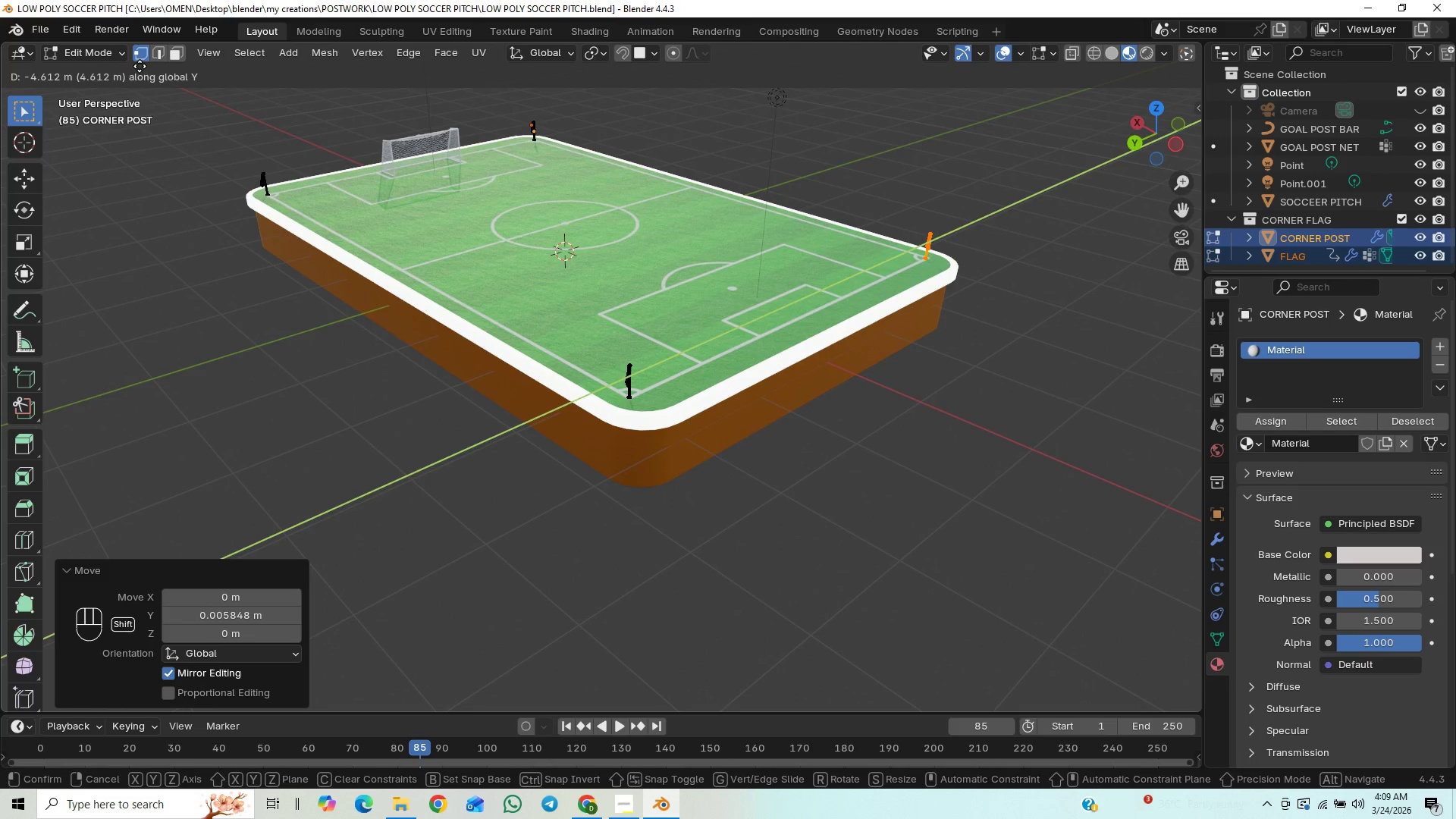 
left_click([138, 65])
 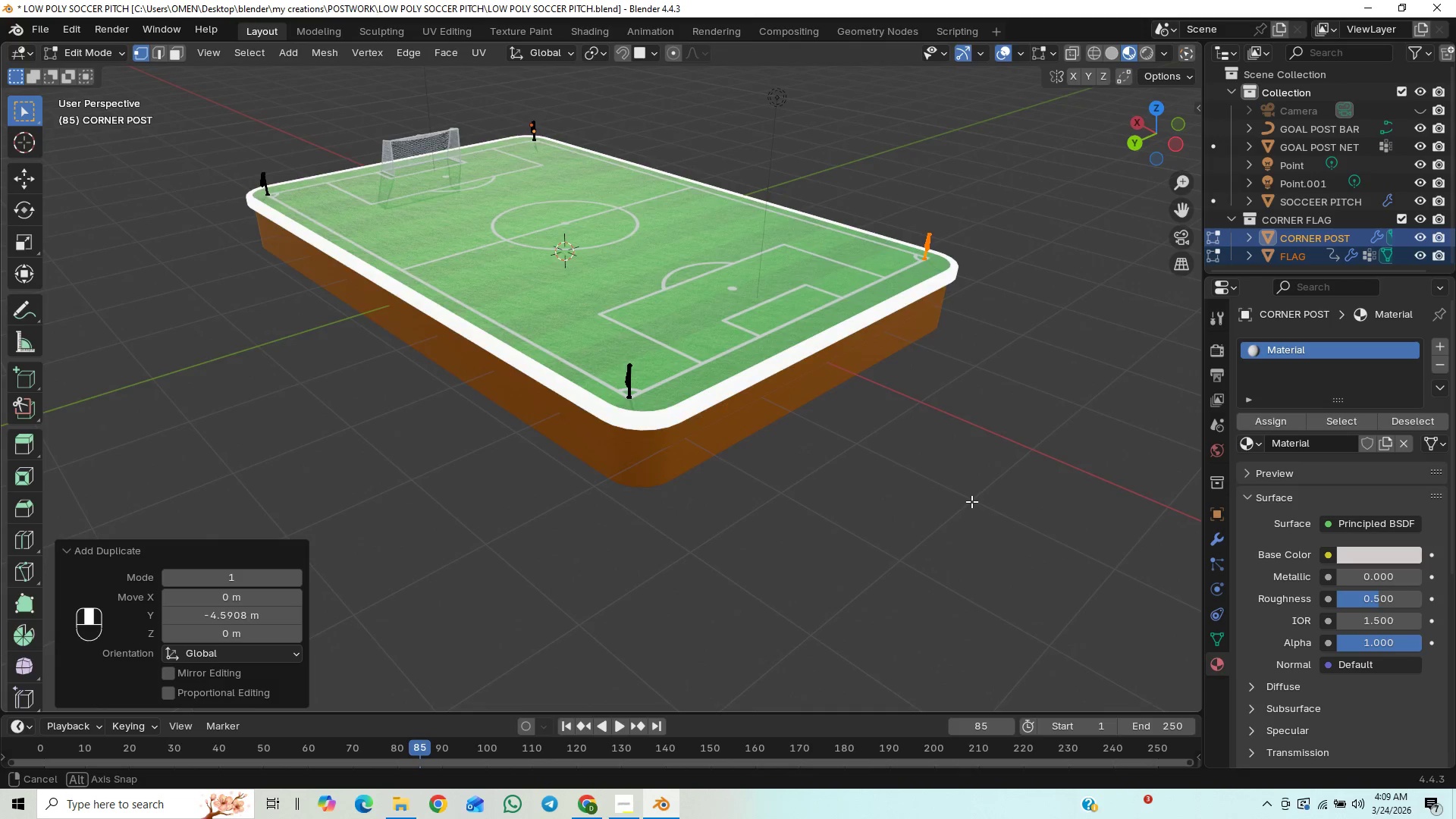 
hold_key(key=ShiftLeft, duration=0.97)
 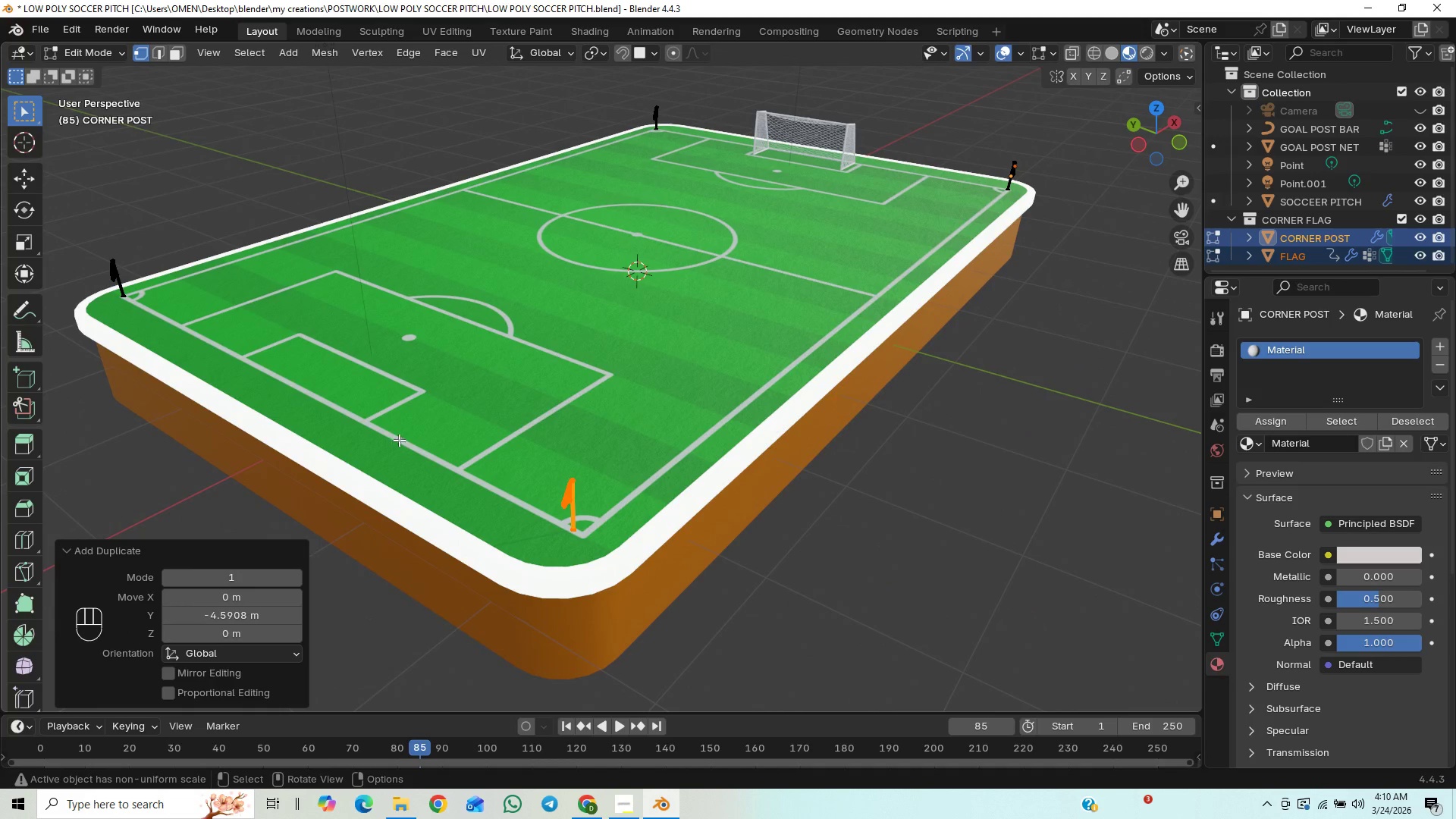 
hold_key(key=ShiftLeft, duration=1.01)
 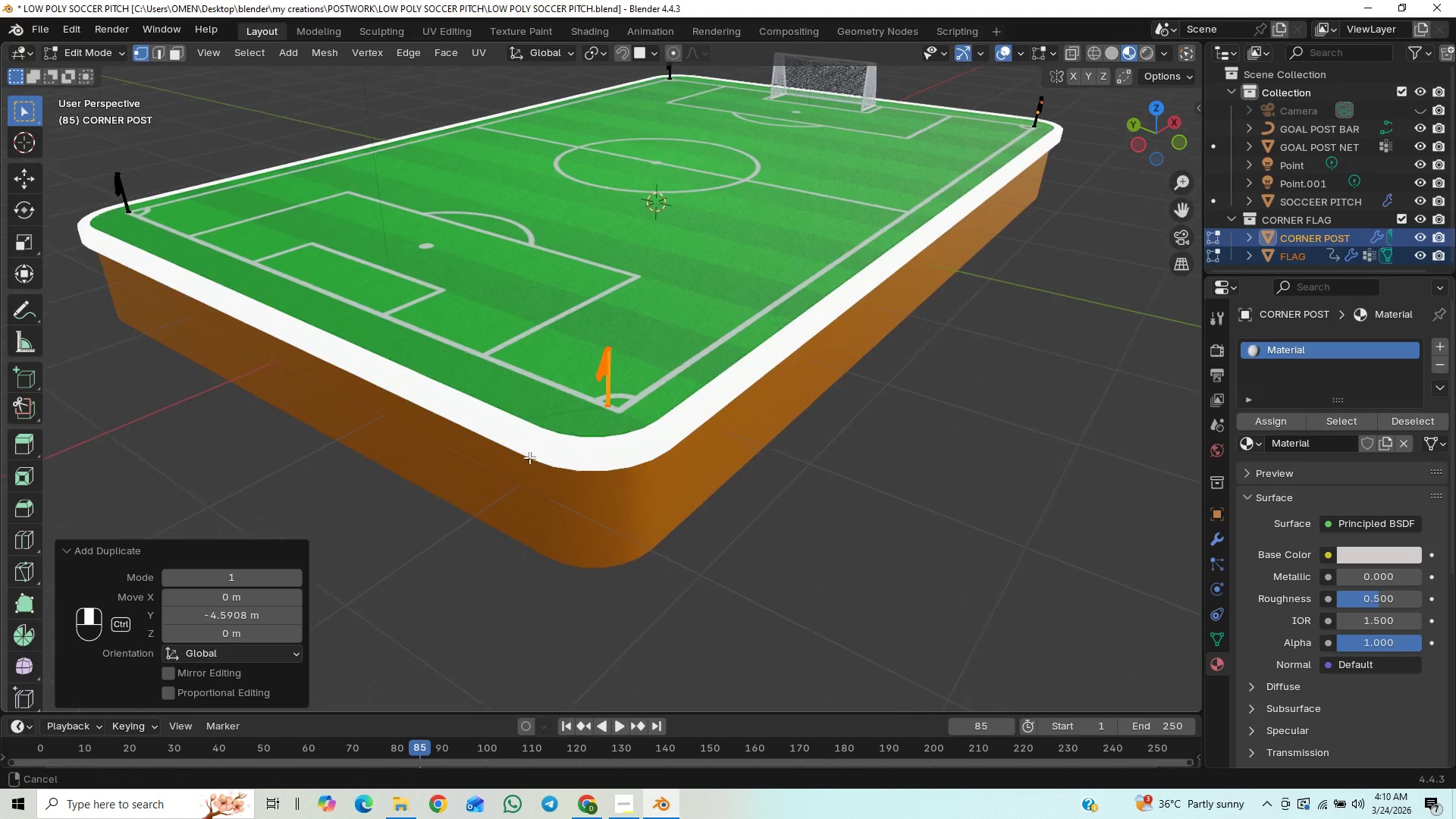 
hold_key(key=ControlLeft, duration=1.49)
 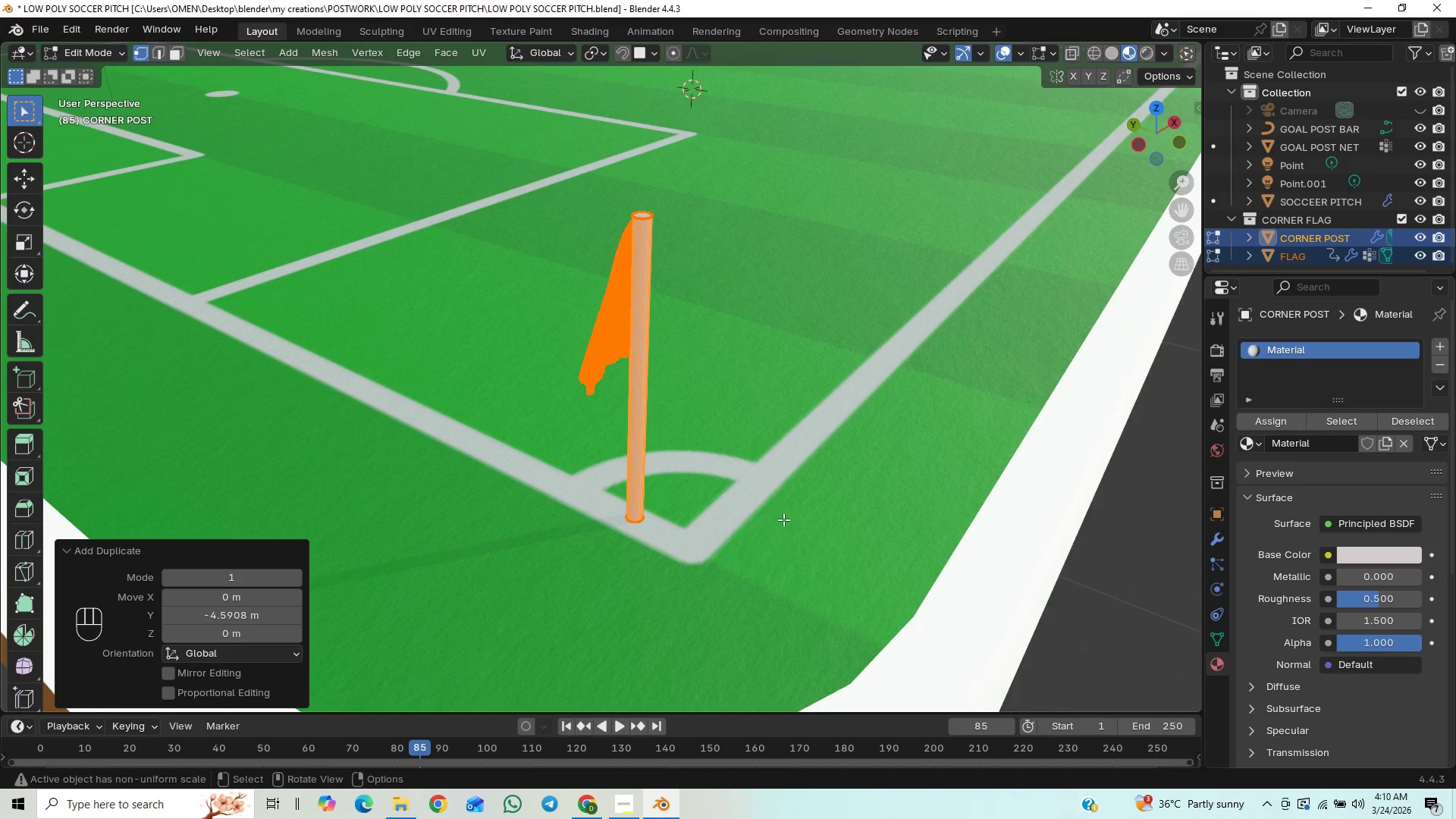 
scroll: coordinate [417, 340], scroll_direction: up, amount: 1.0
 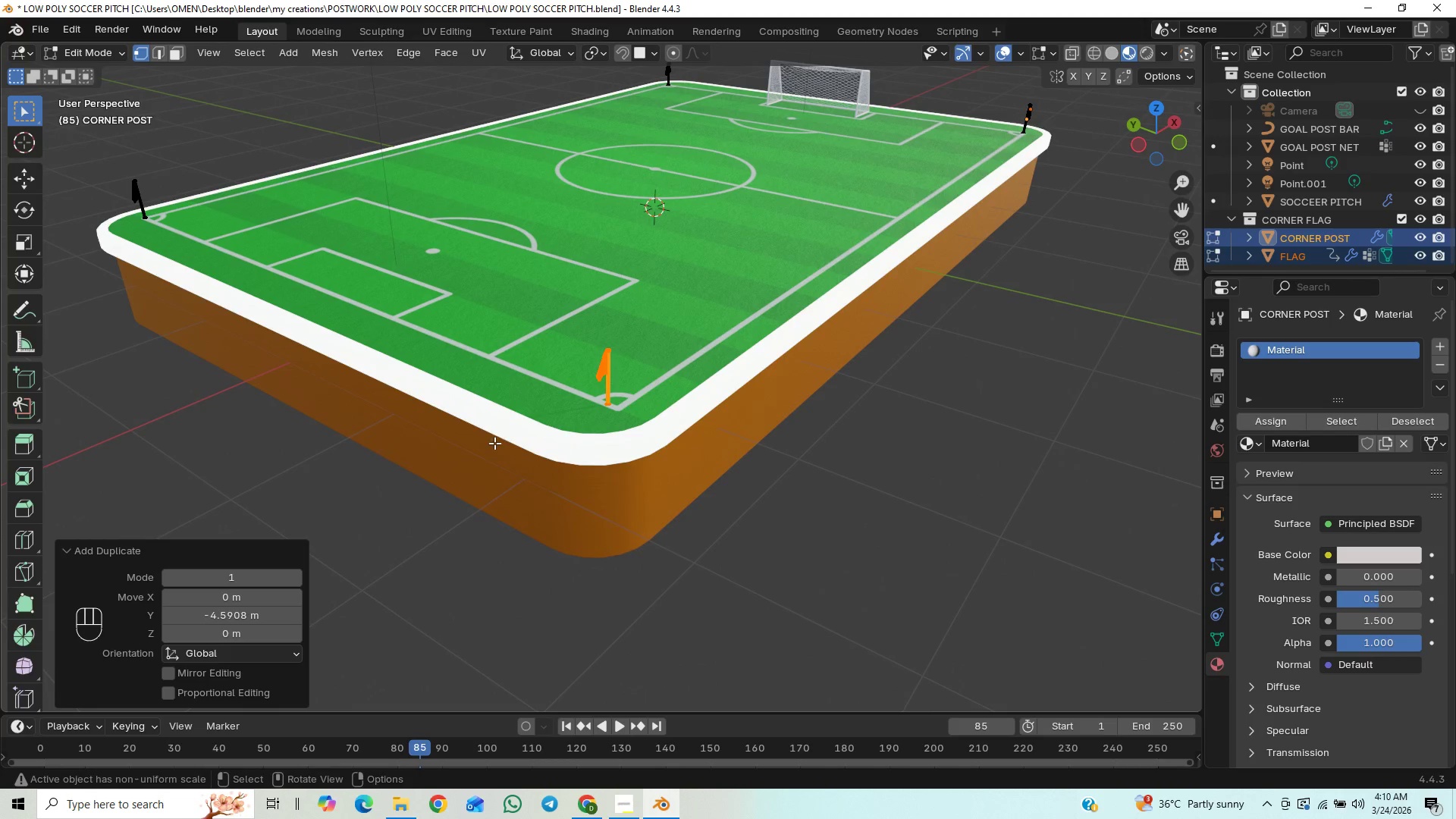 
type(gy)
 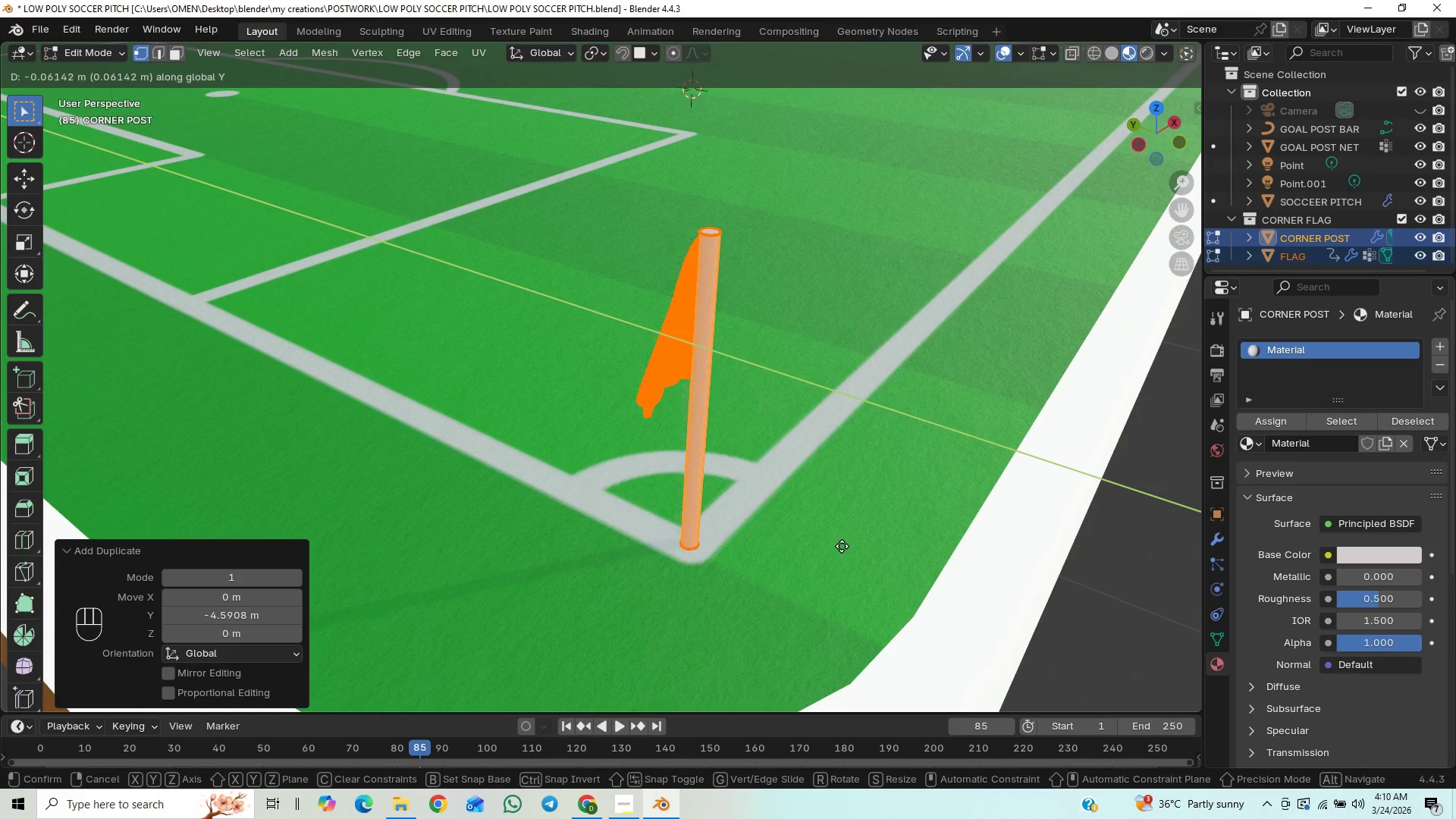 
wait(5.69)
 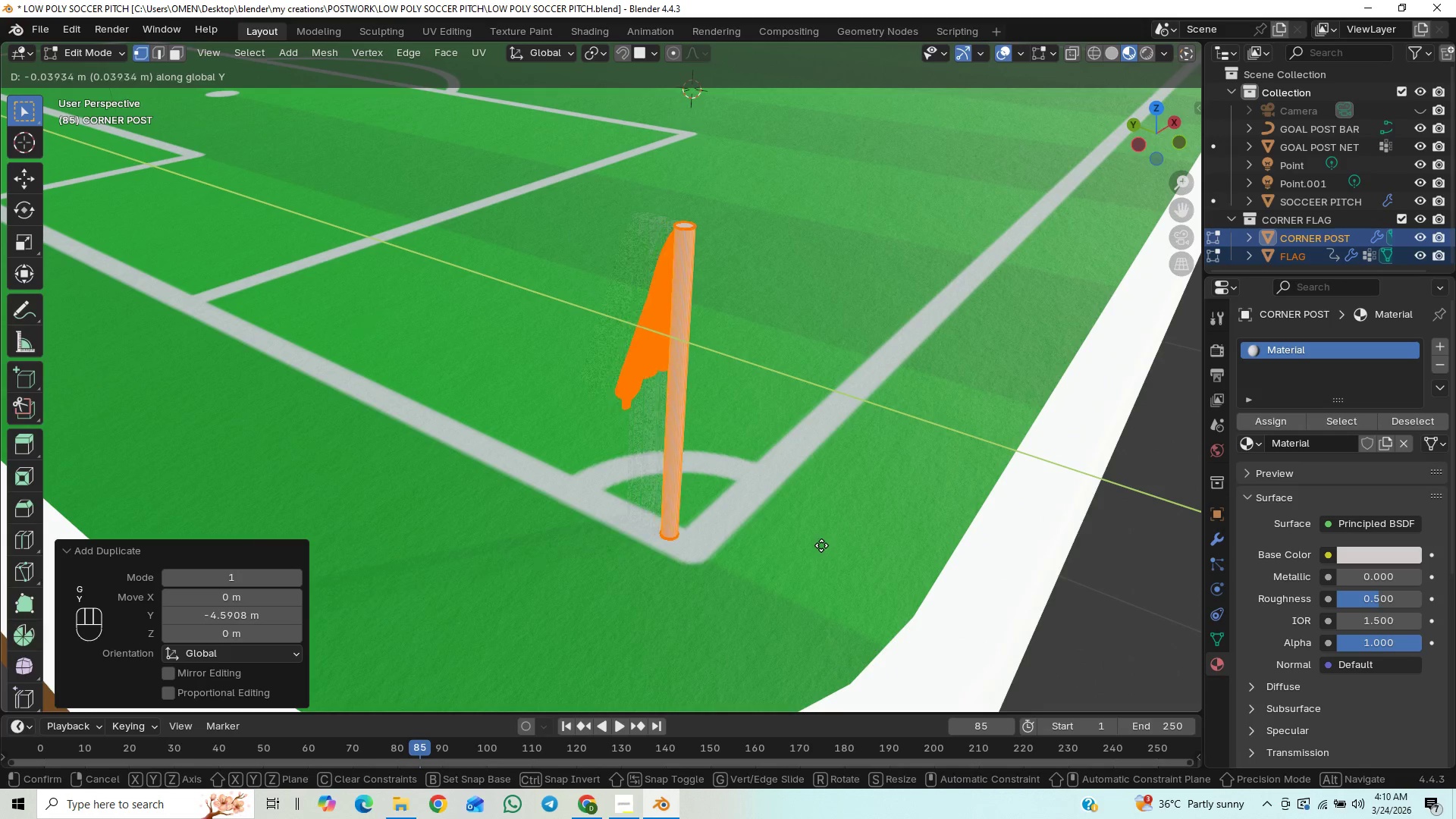 
left_click([843, 546])
 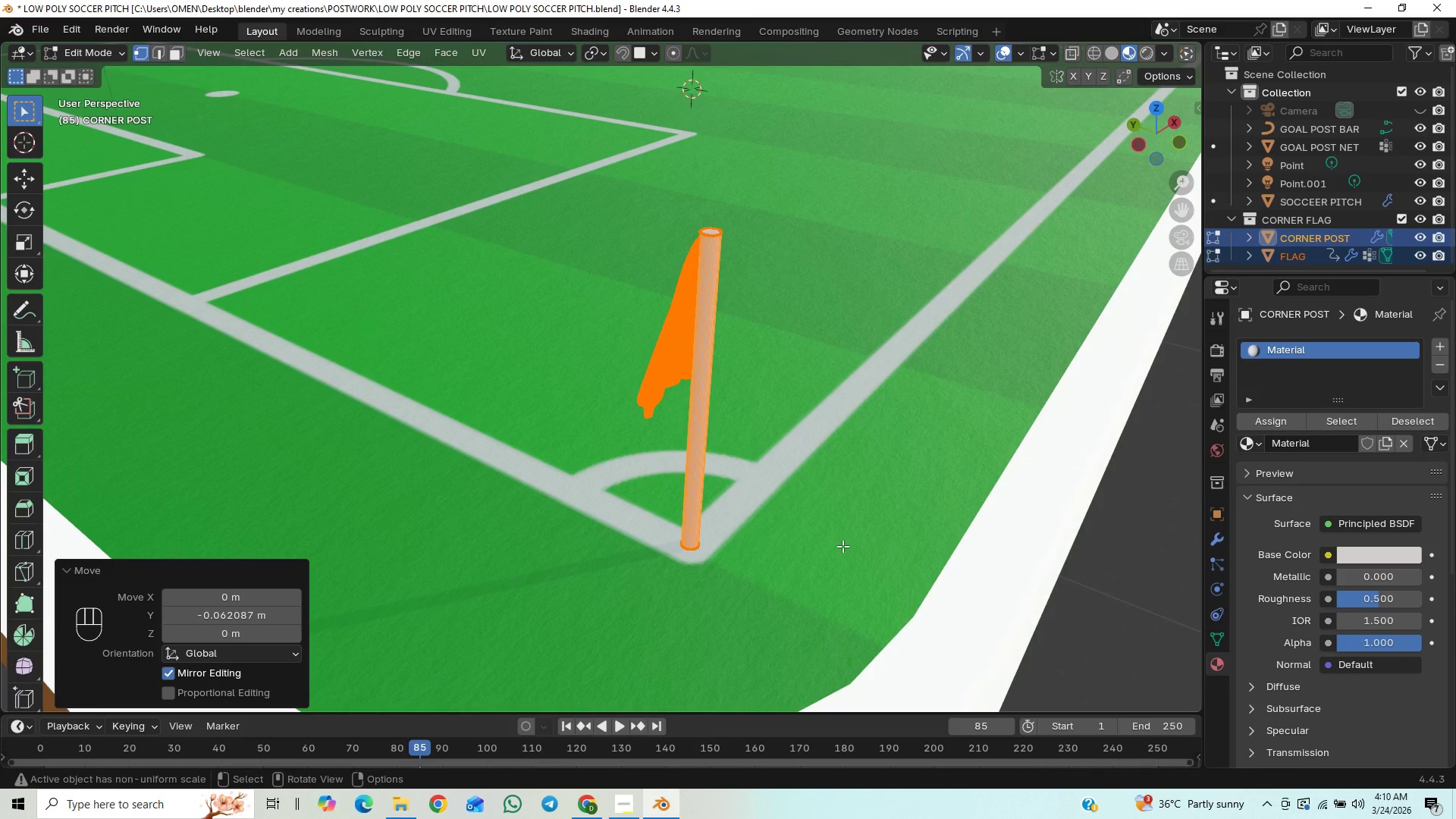 
type(rz)
 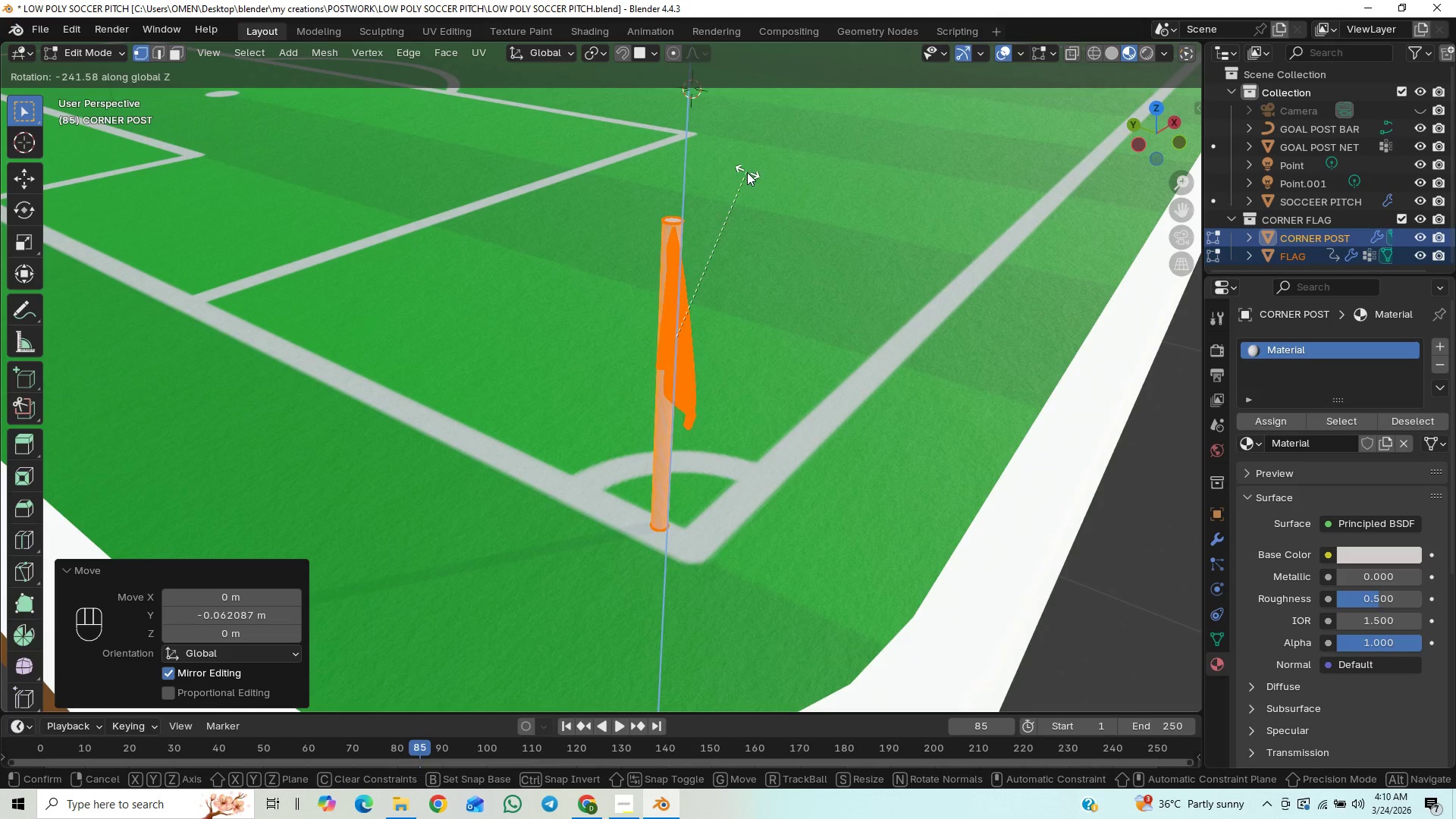 
wait(5.33)
 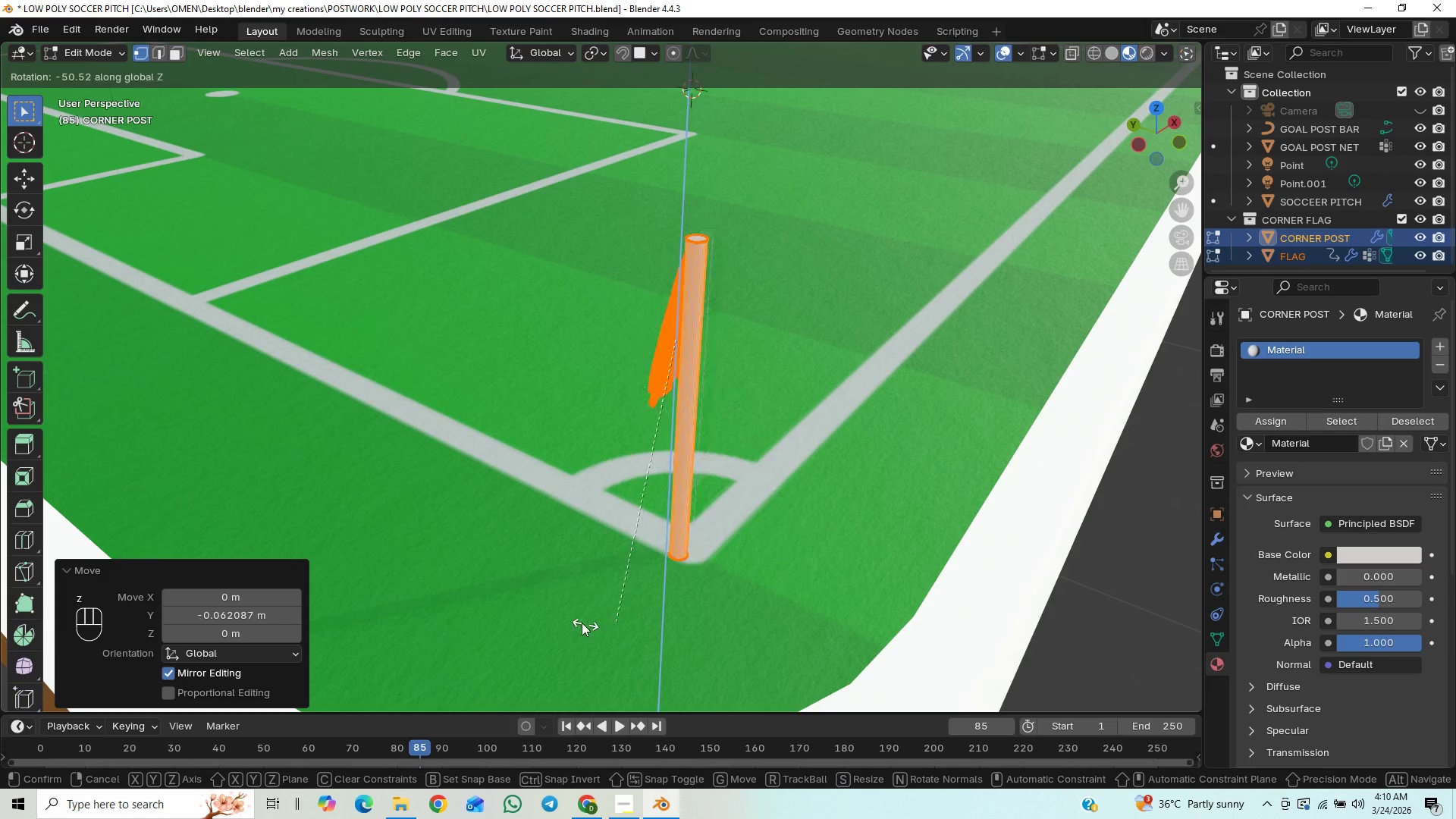 
left_click([756, 165])
 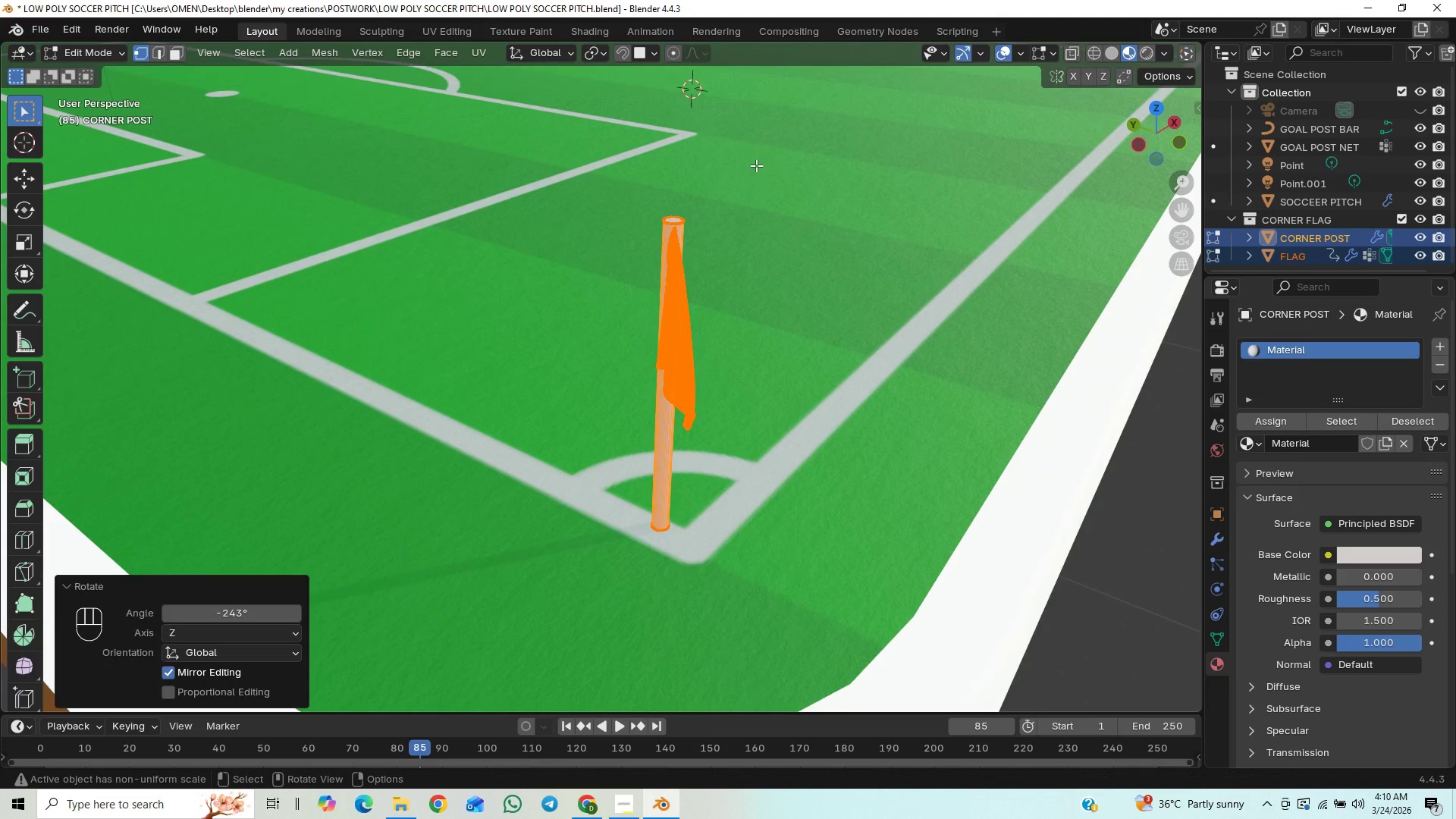 
type(gy)
 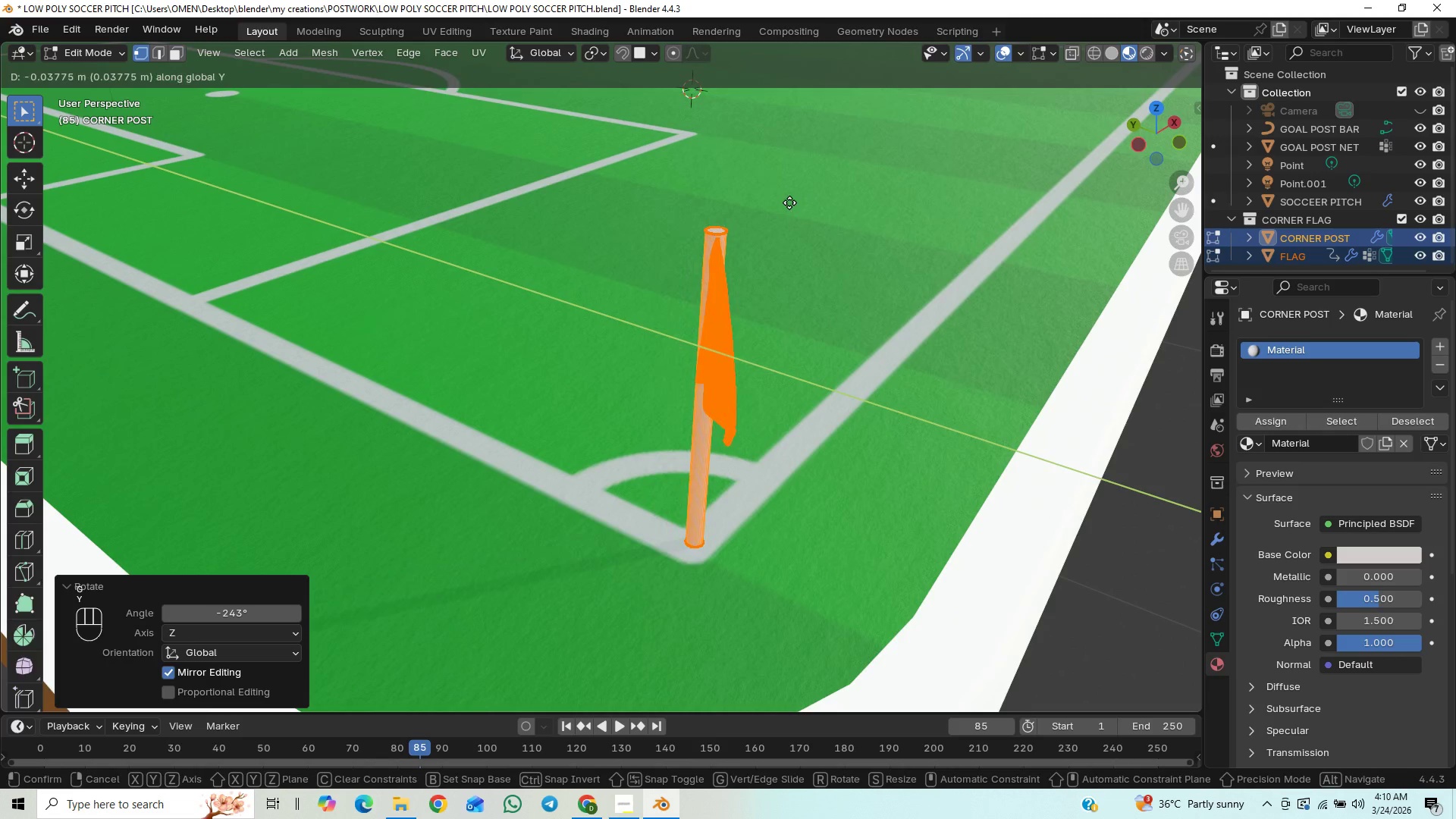 
left_click([789, 202])
 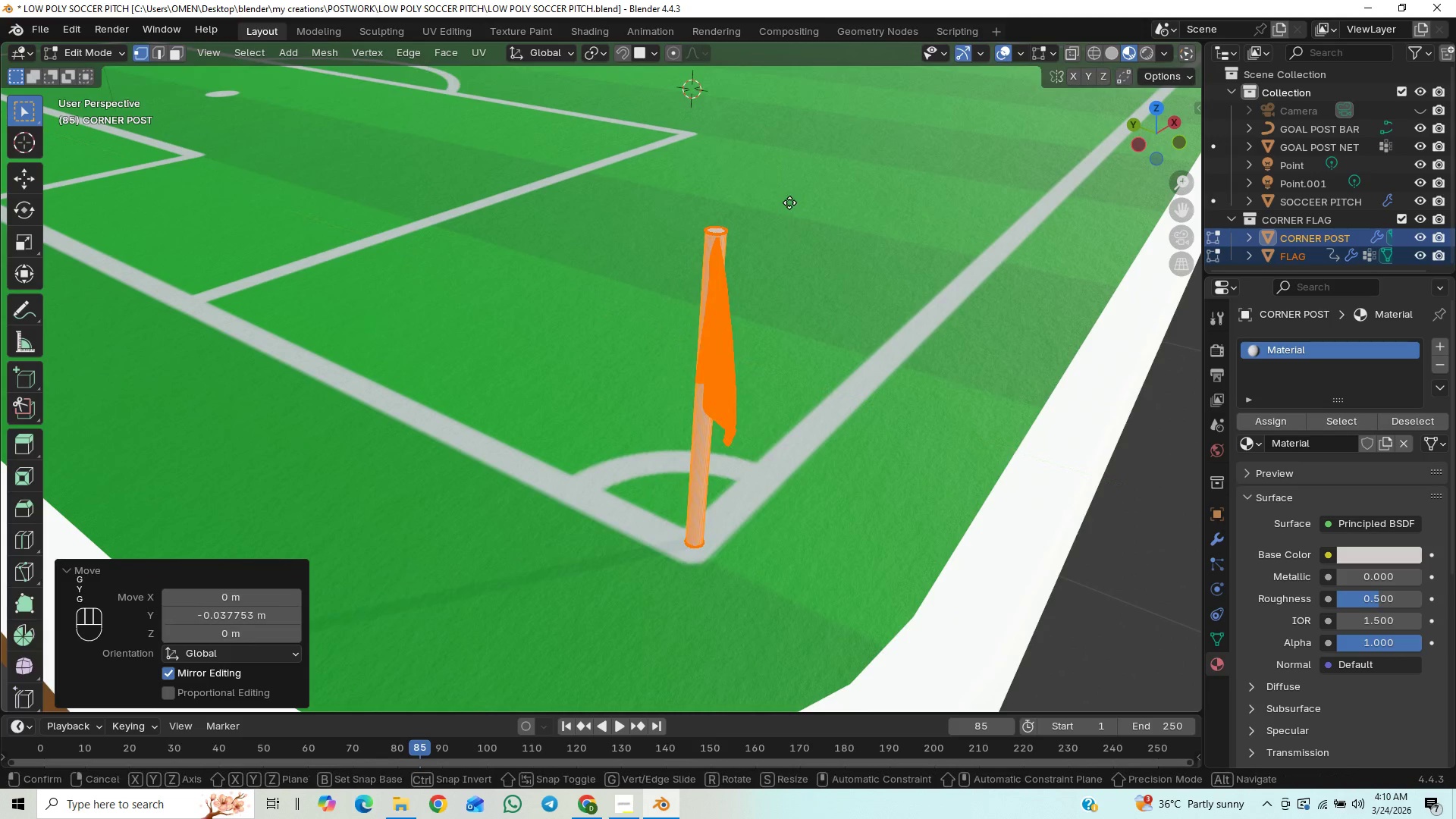 
type(gx)
 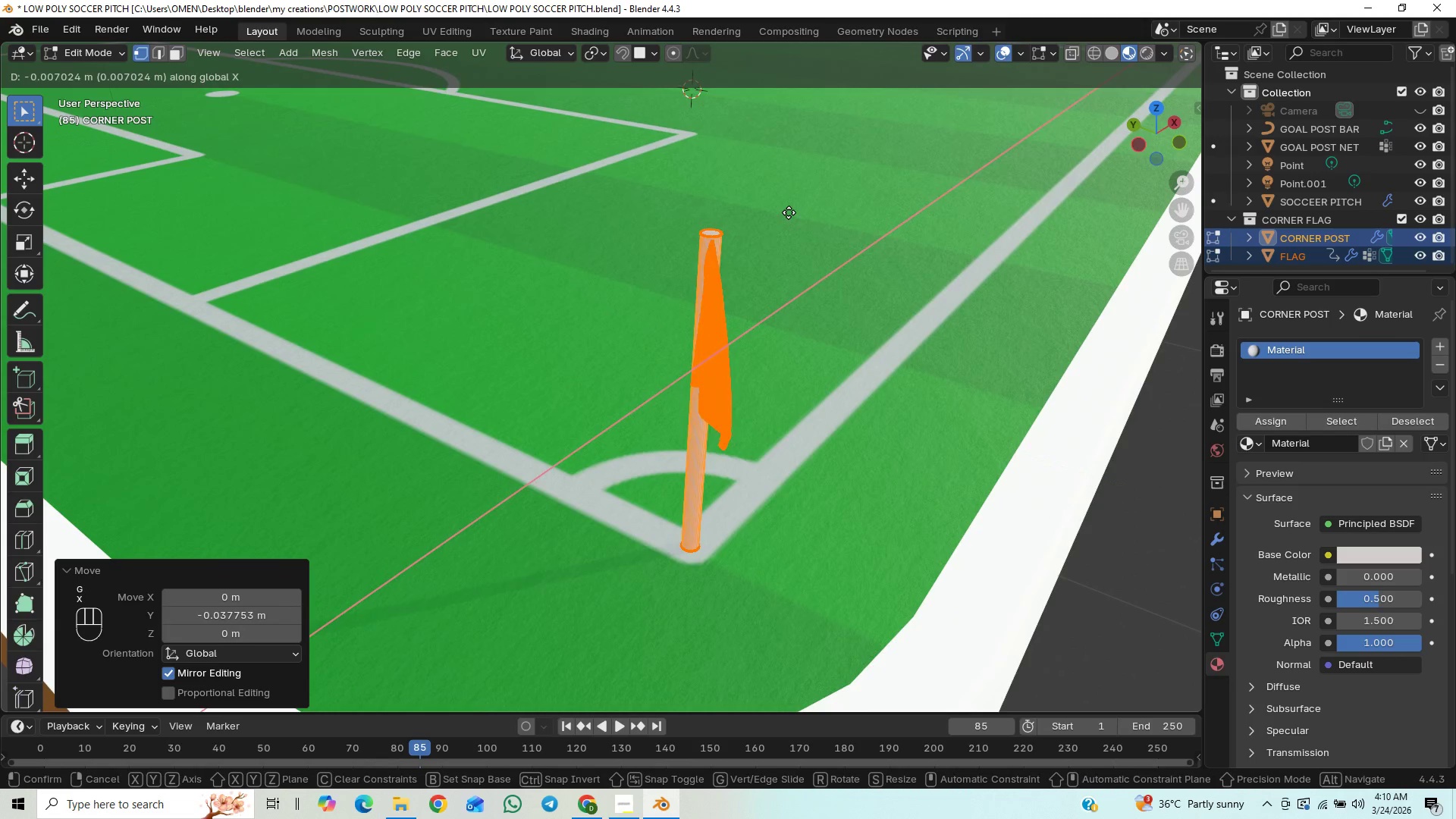 
left_click([789, 214])
 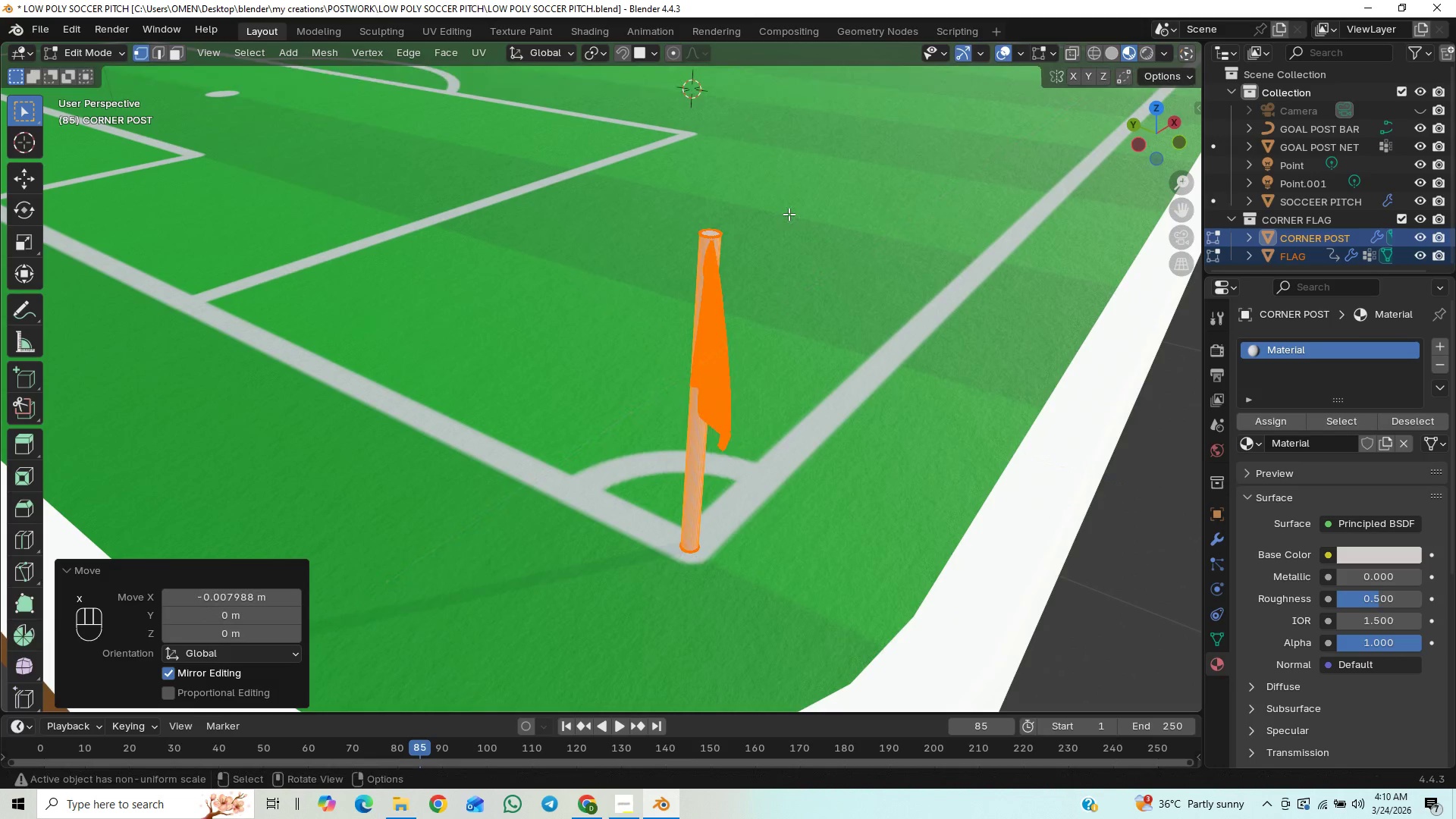 
key(Control+S)
 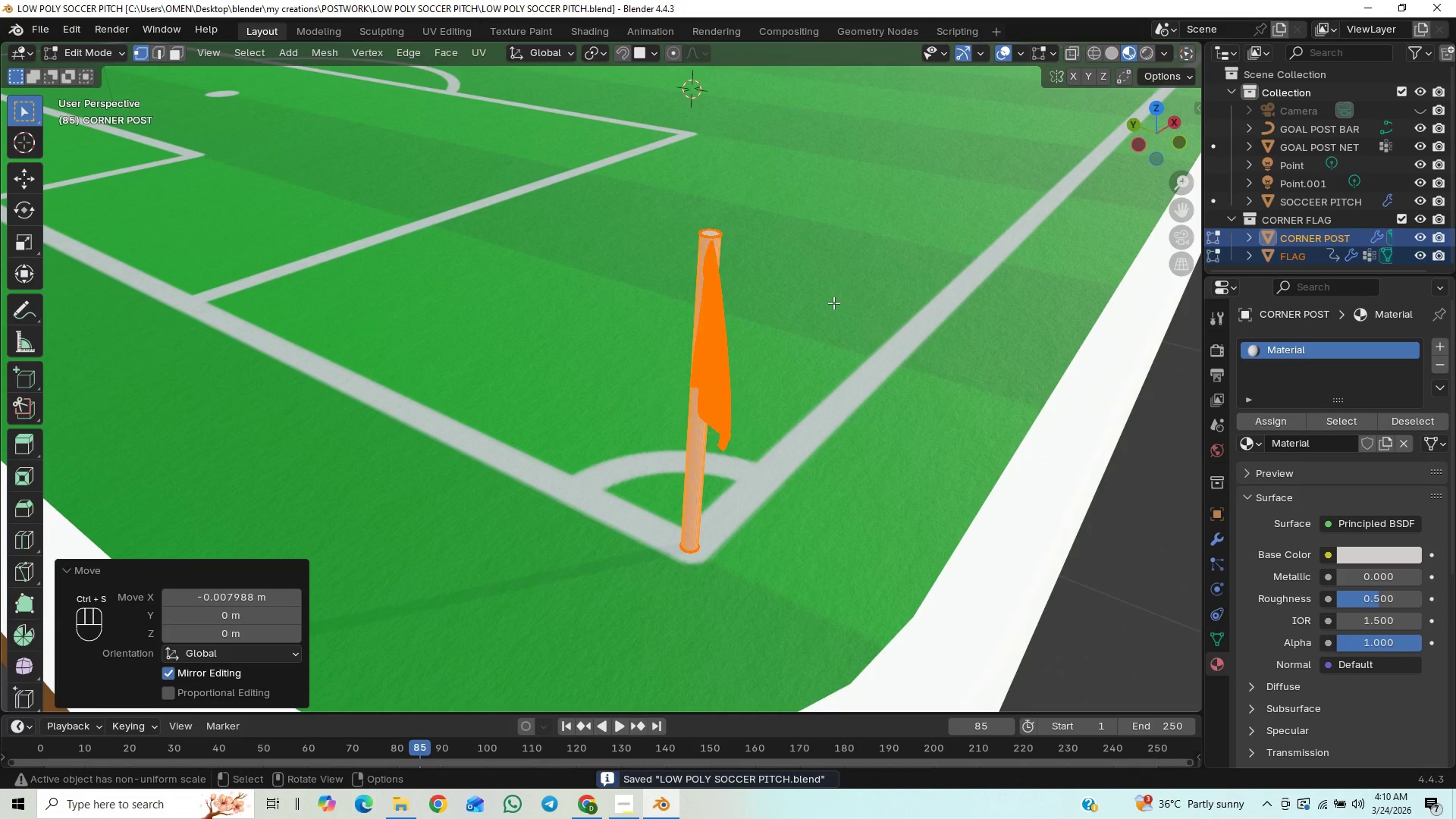 
scroll: coordinate [861, 453], scroll_direction: down, amount: 9.0
 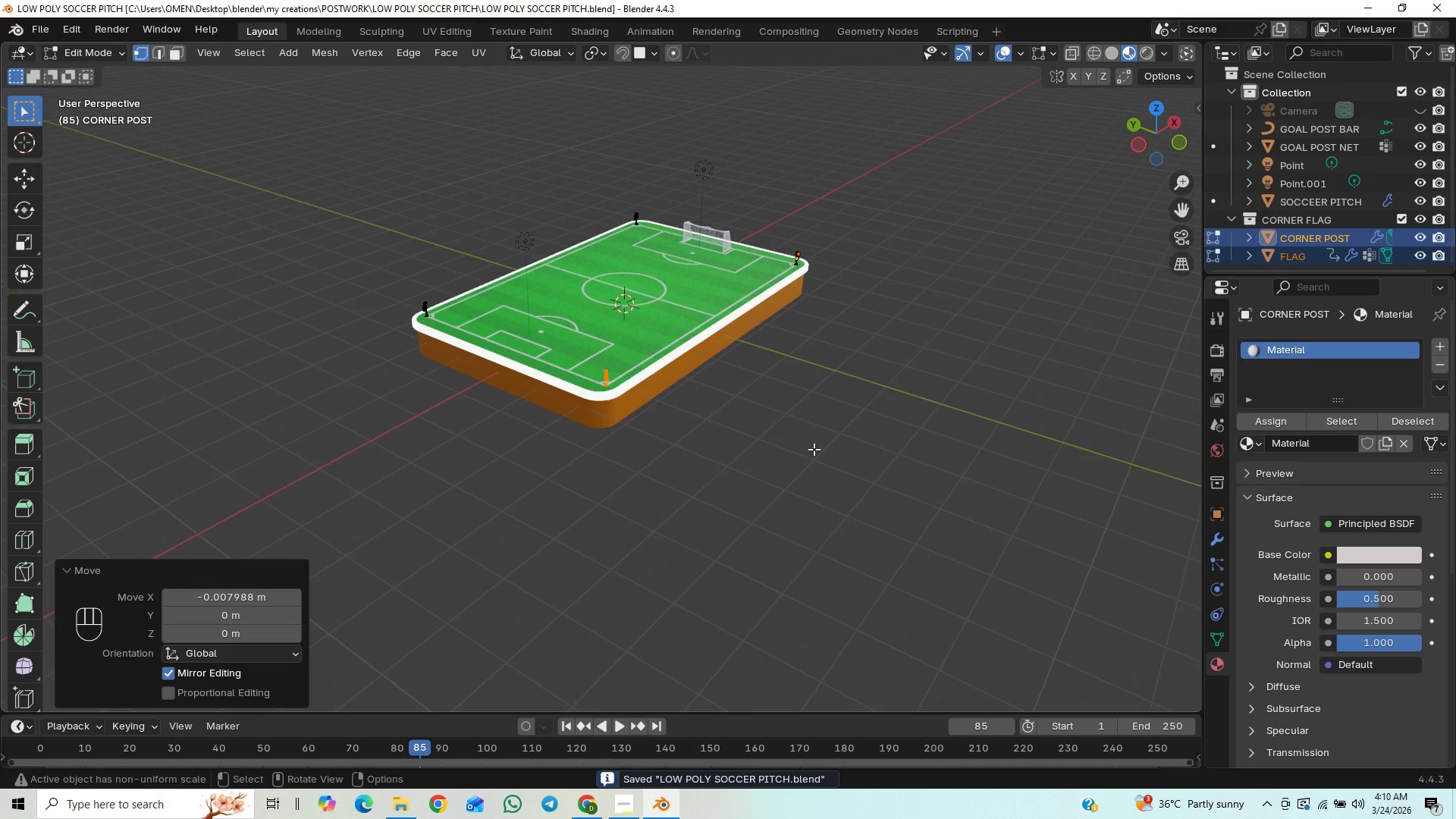 
left_click([814, 449])
 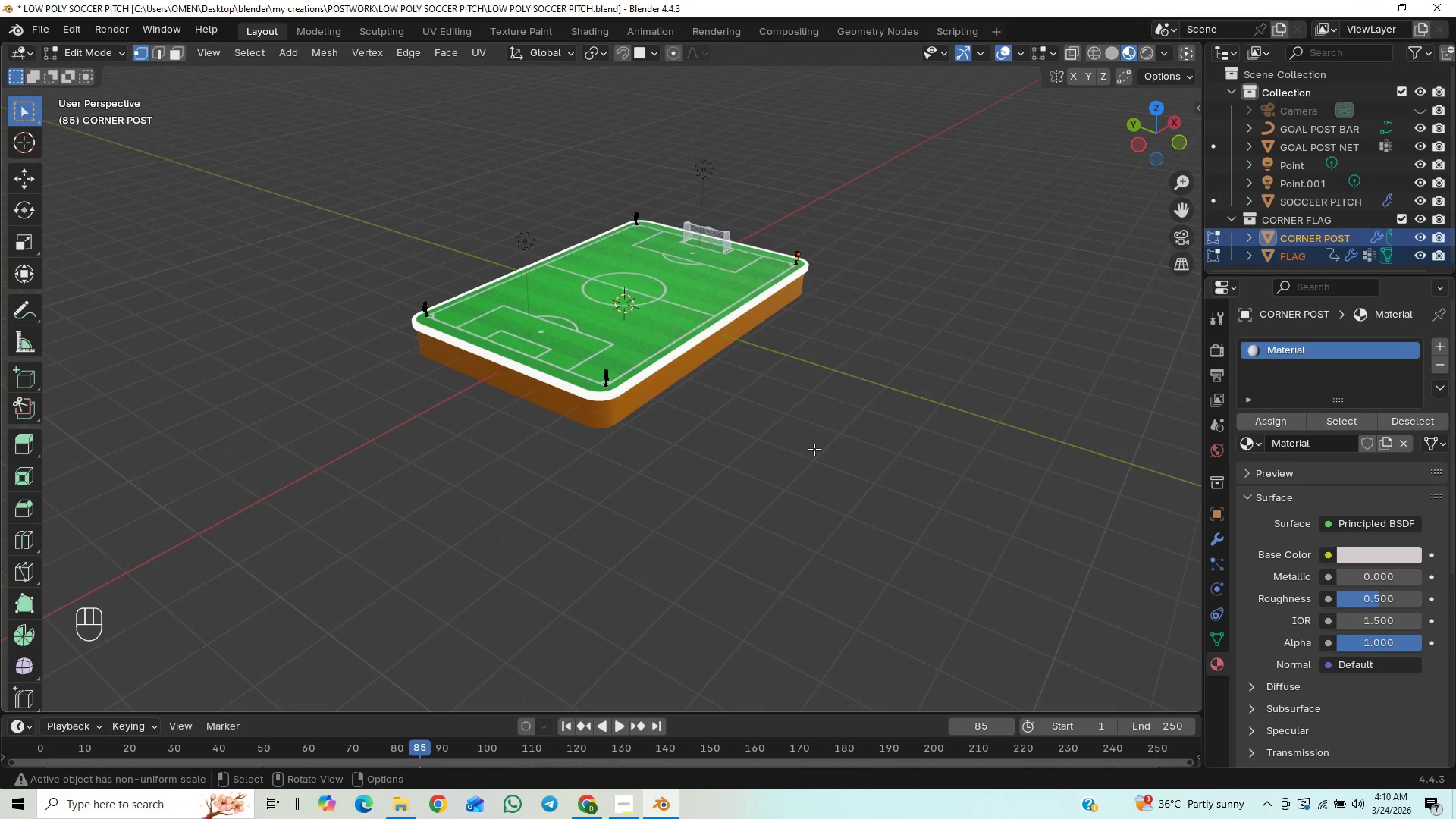 
key(Tab)
 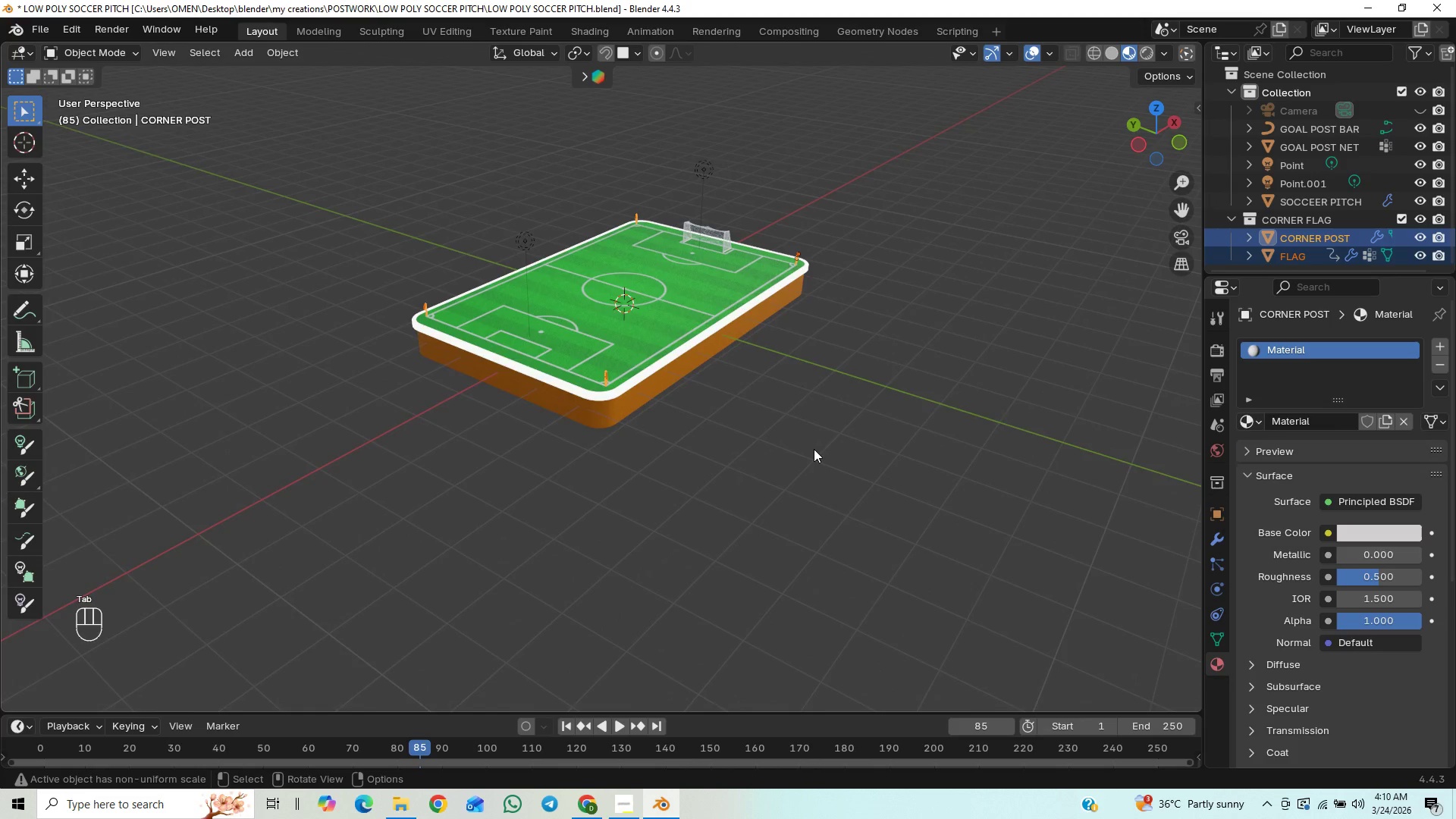 
scroll: coordinate [814, 449], scroll_direction: up, amount: 6.0
 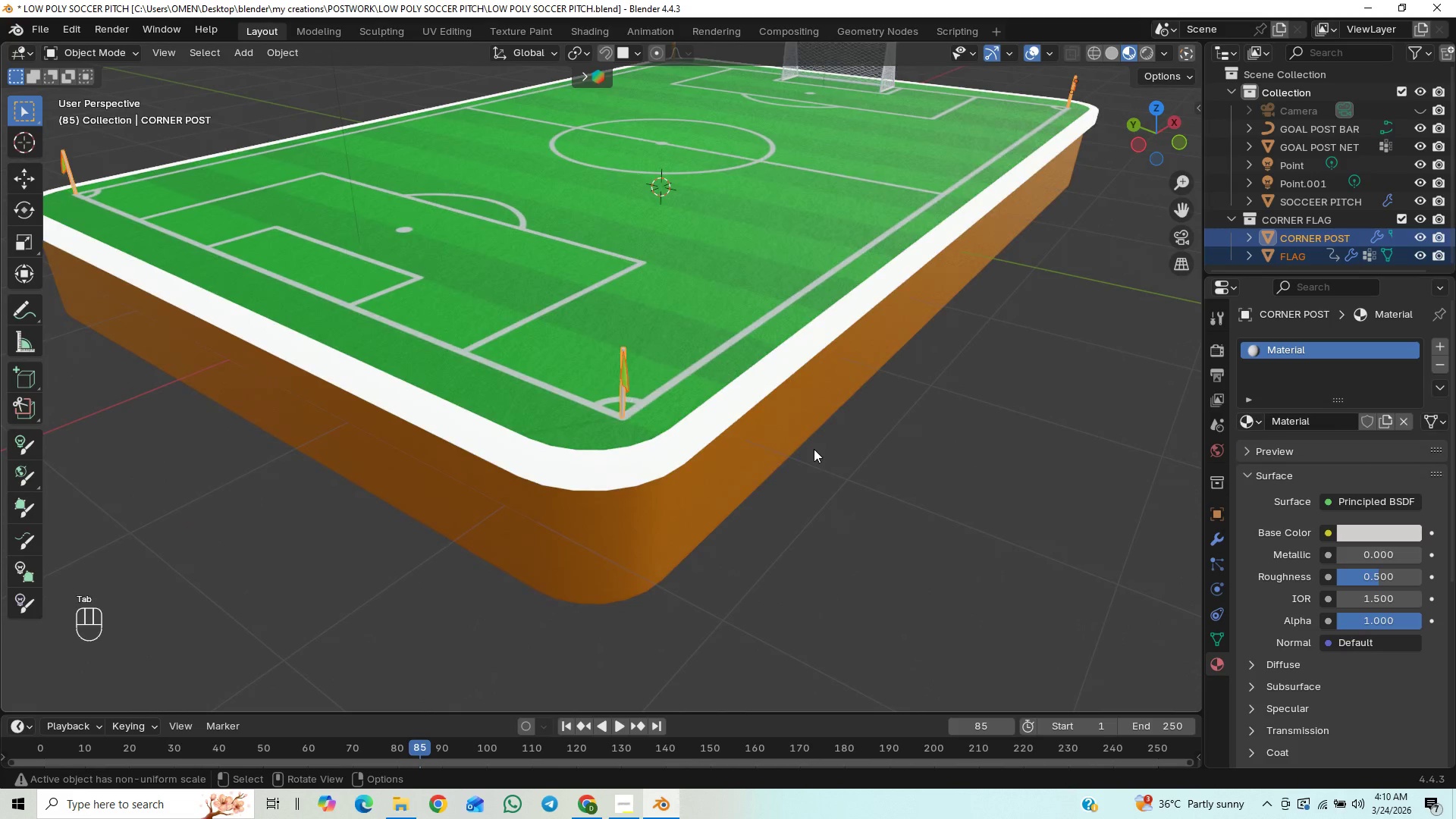 
key(Control+S)
 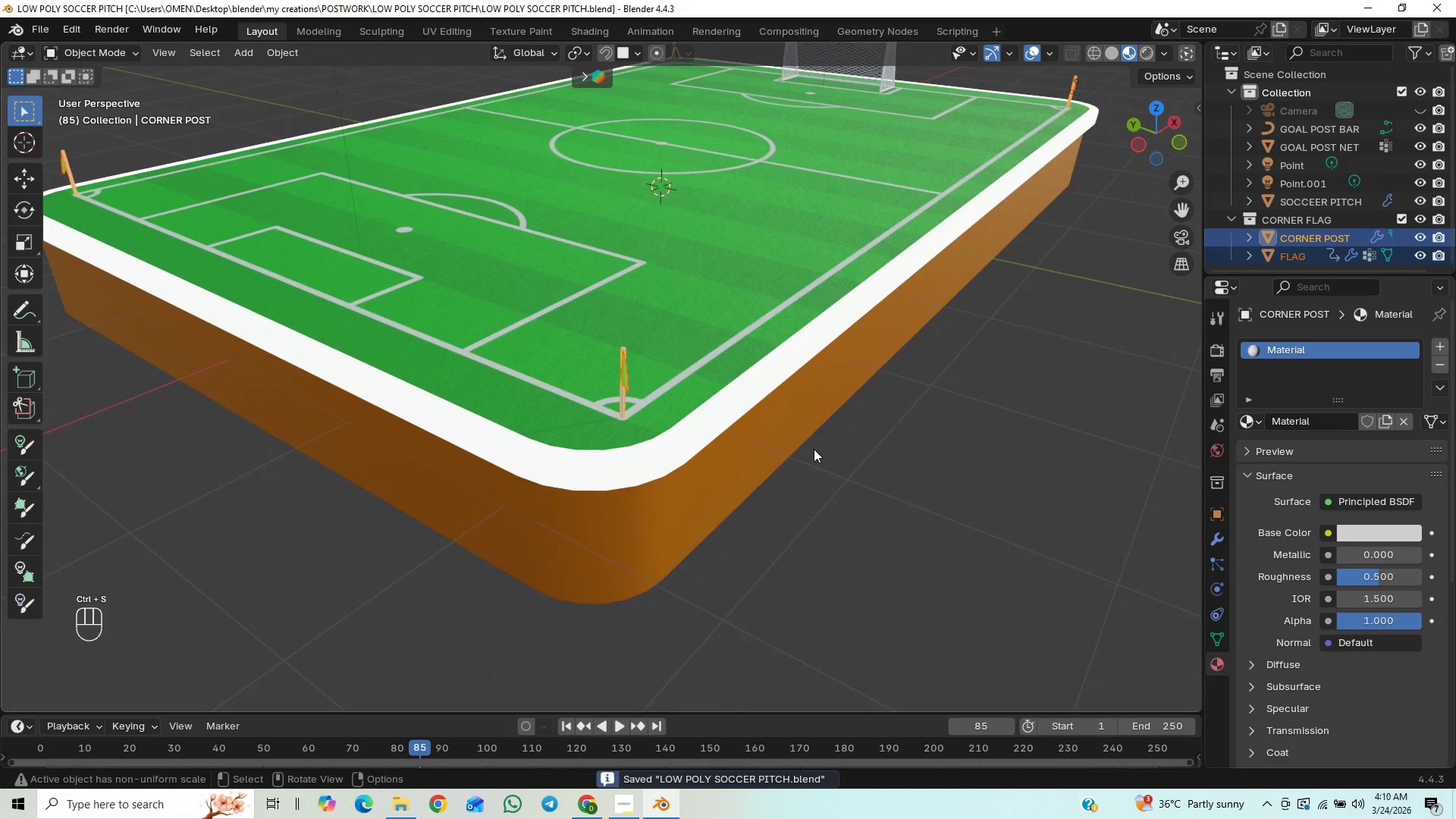 
scroll: coordinate [814, 449], scroll_direction: down, amount: 1.0
 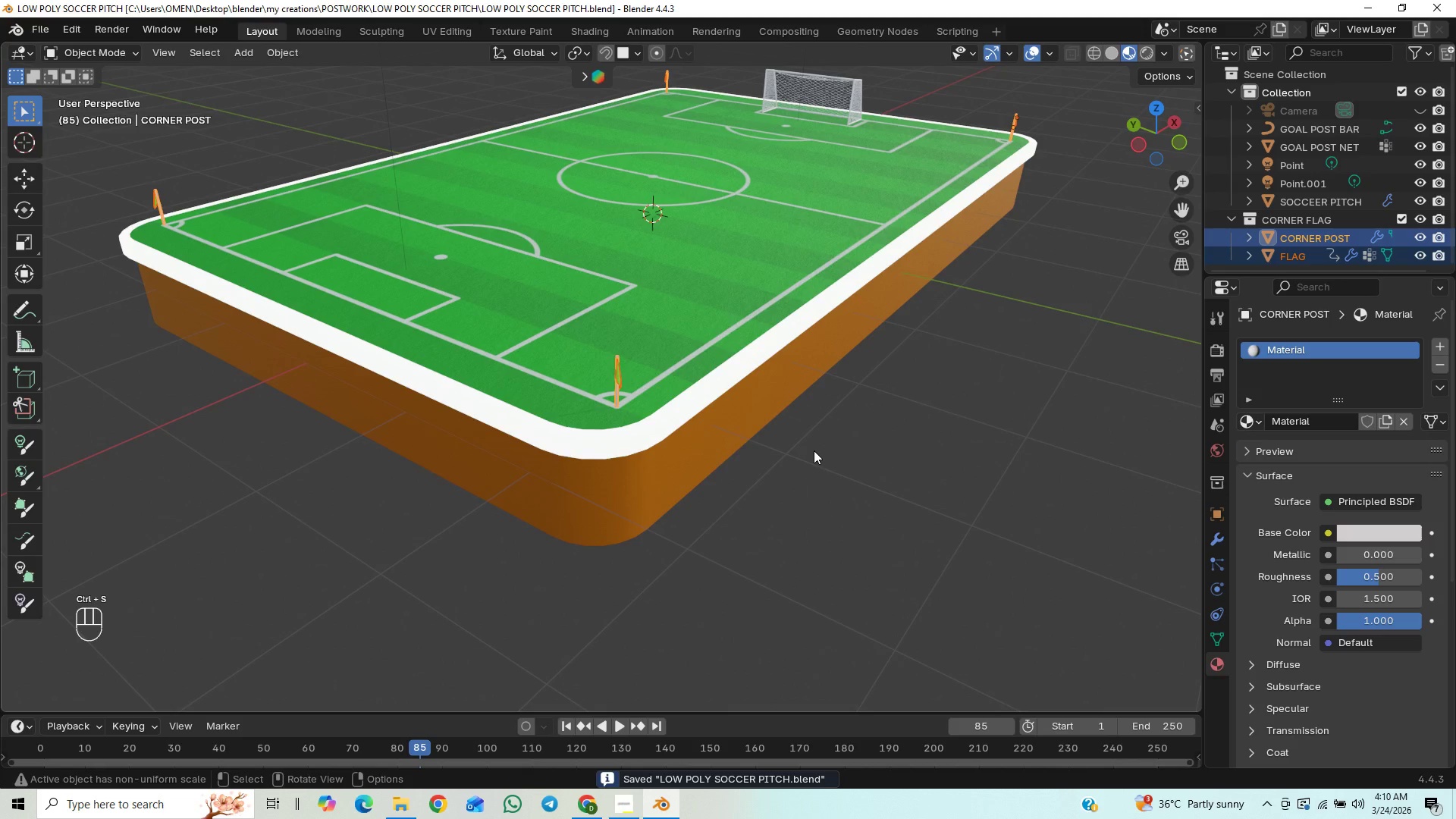 
hold_key(key=ShiftLeft, duration=0.69)
 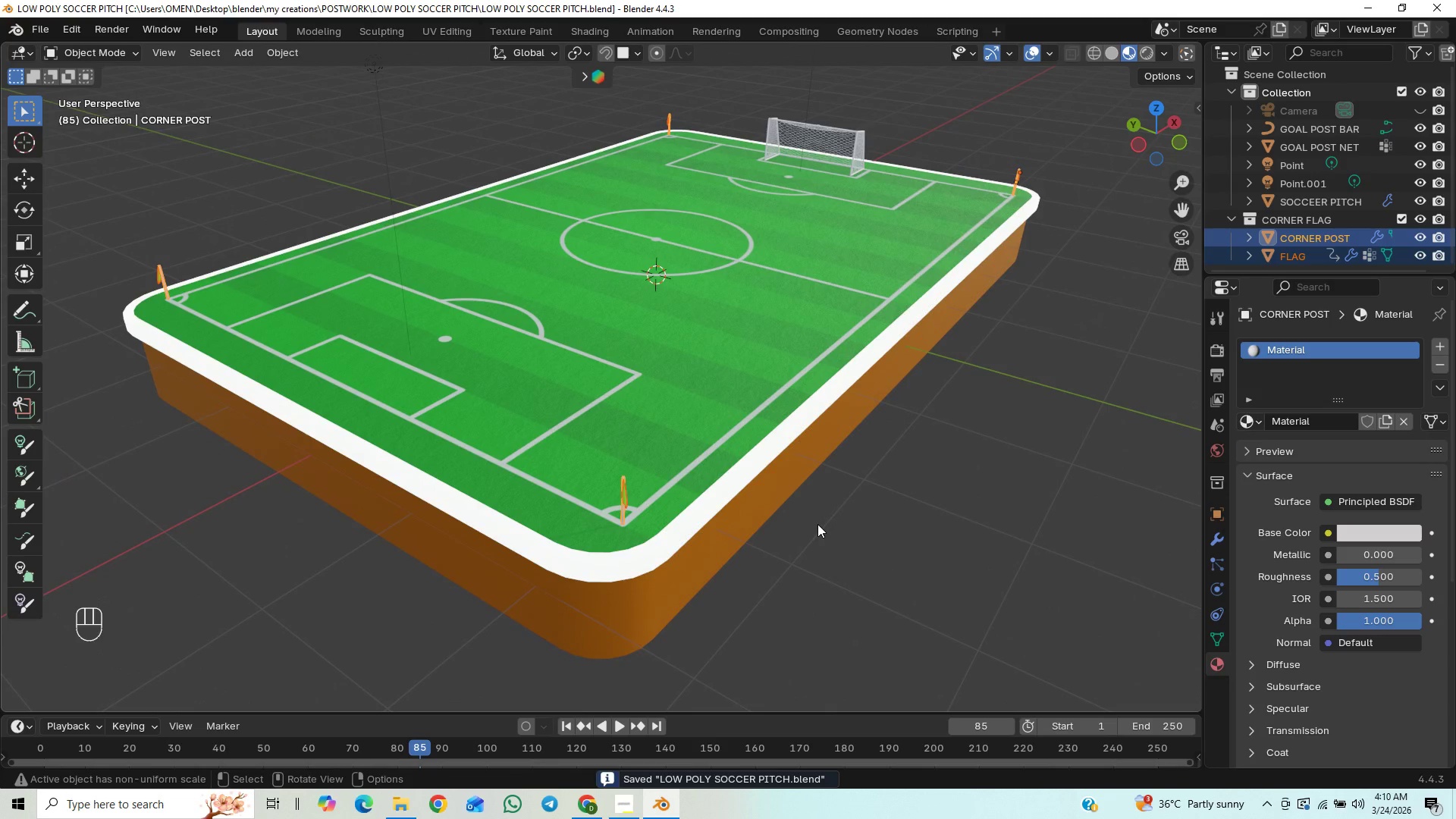 
key(Control+S)